 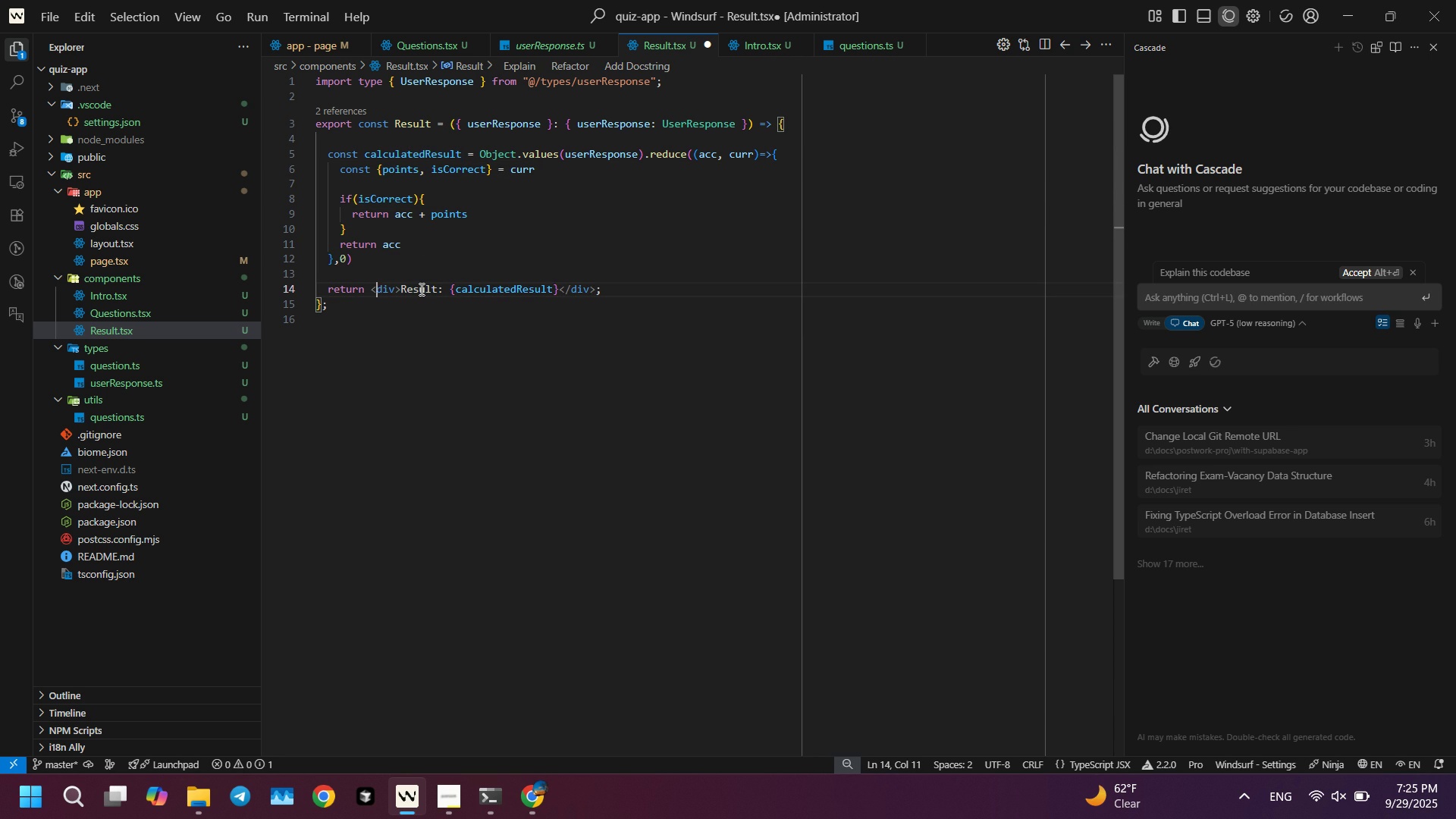 
key(Control+ArrowLeft)
 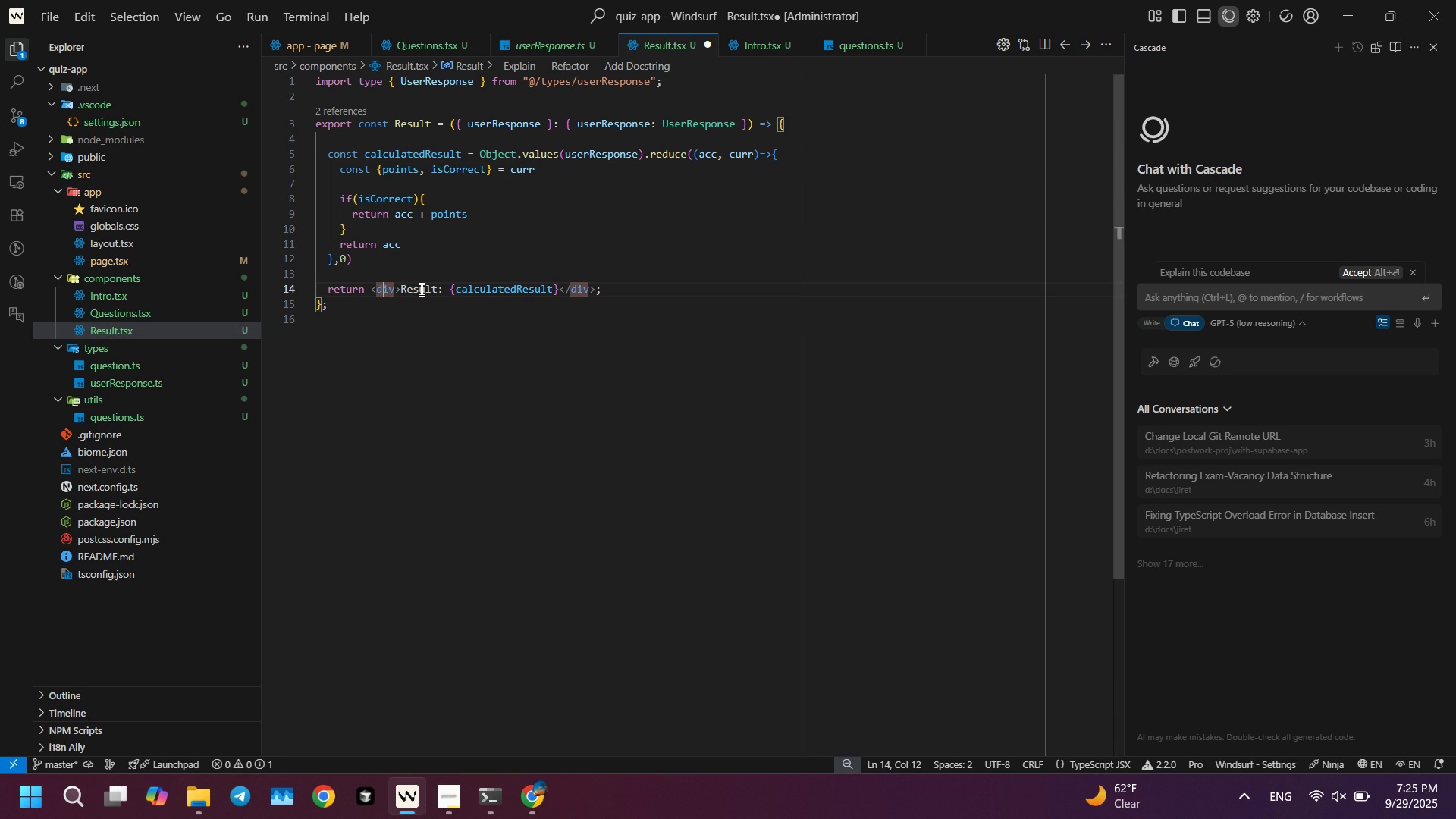 
key(ArrowRight)
 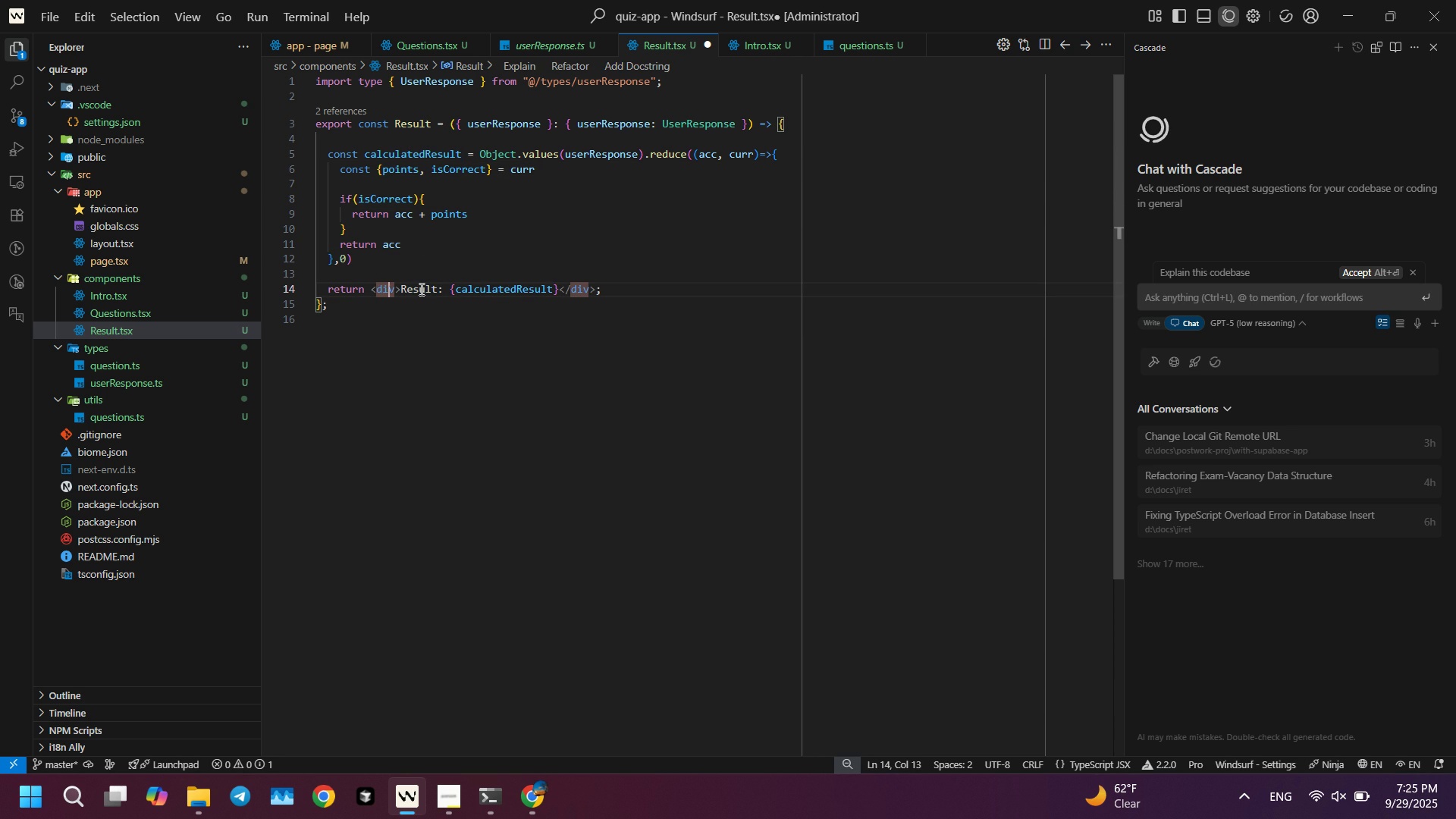 
key(ArrowRight)
 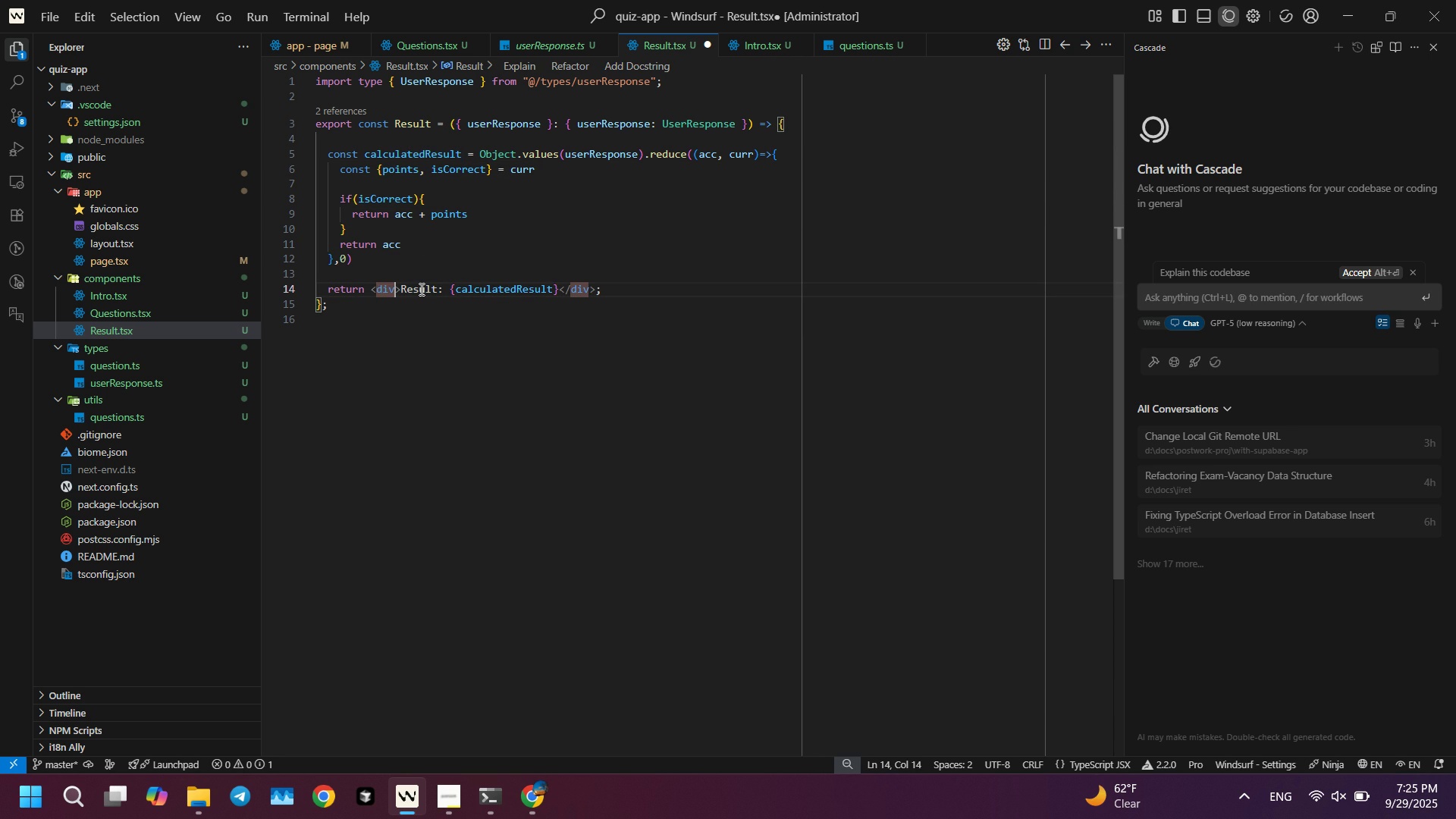 
key(ArrowRight)
 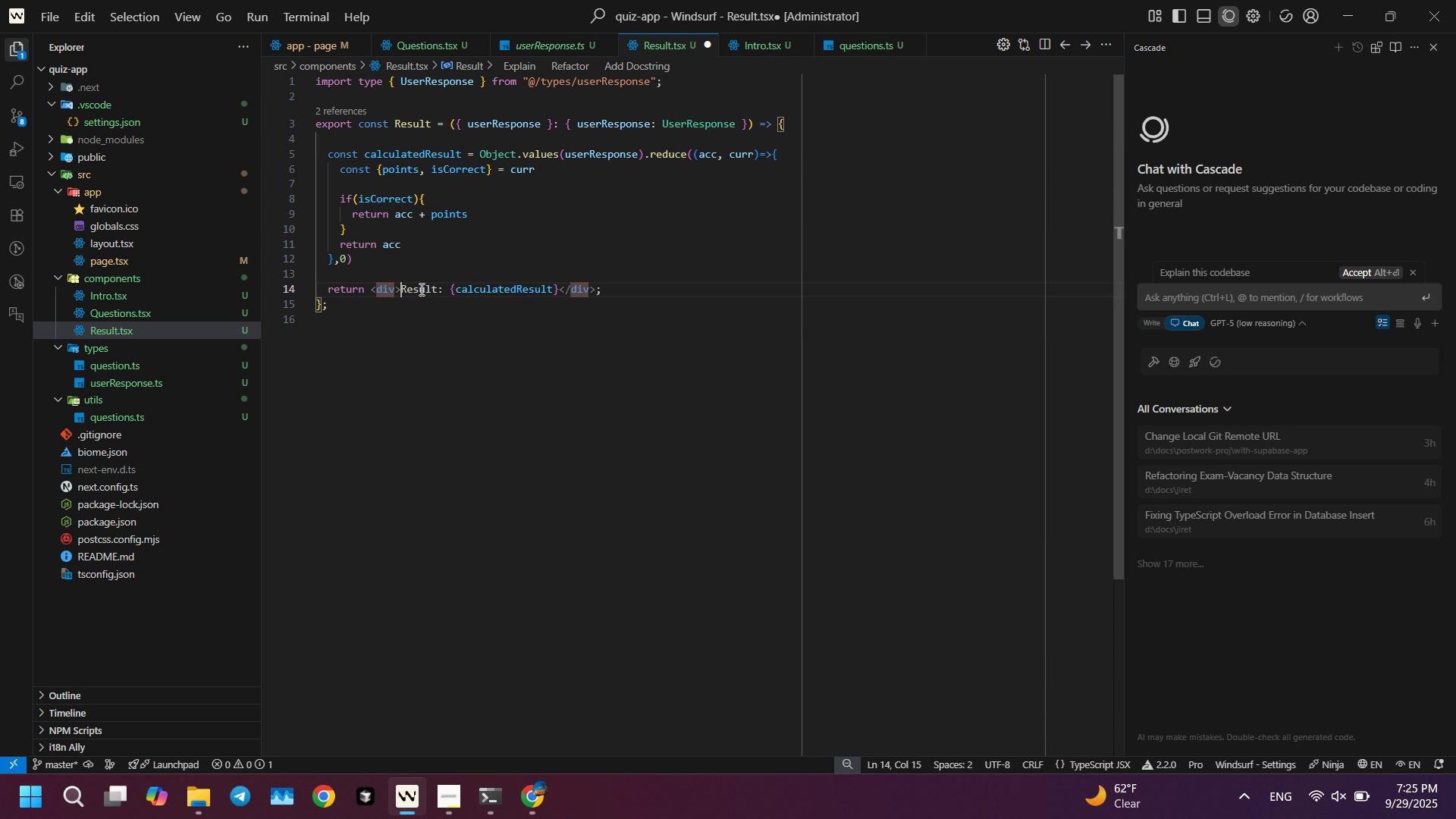 
key(ArrowRight)
 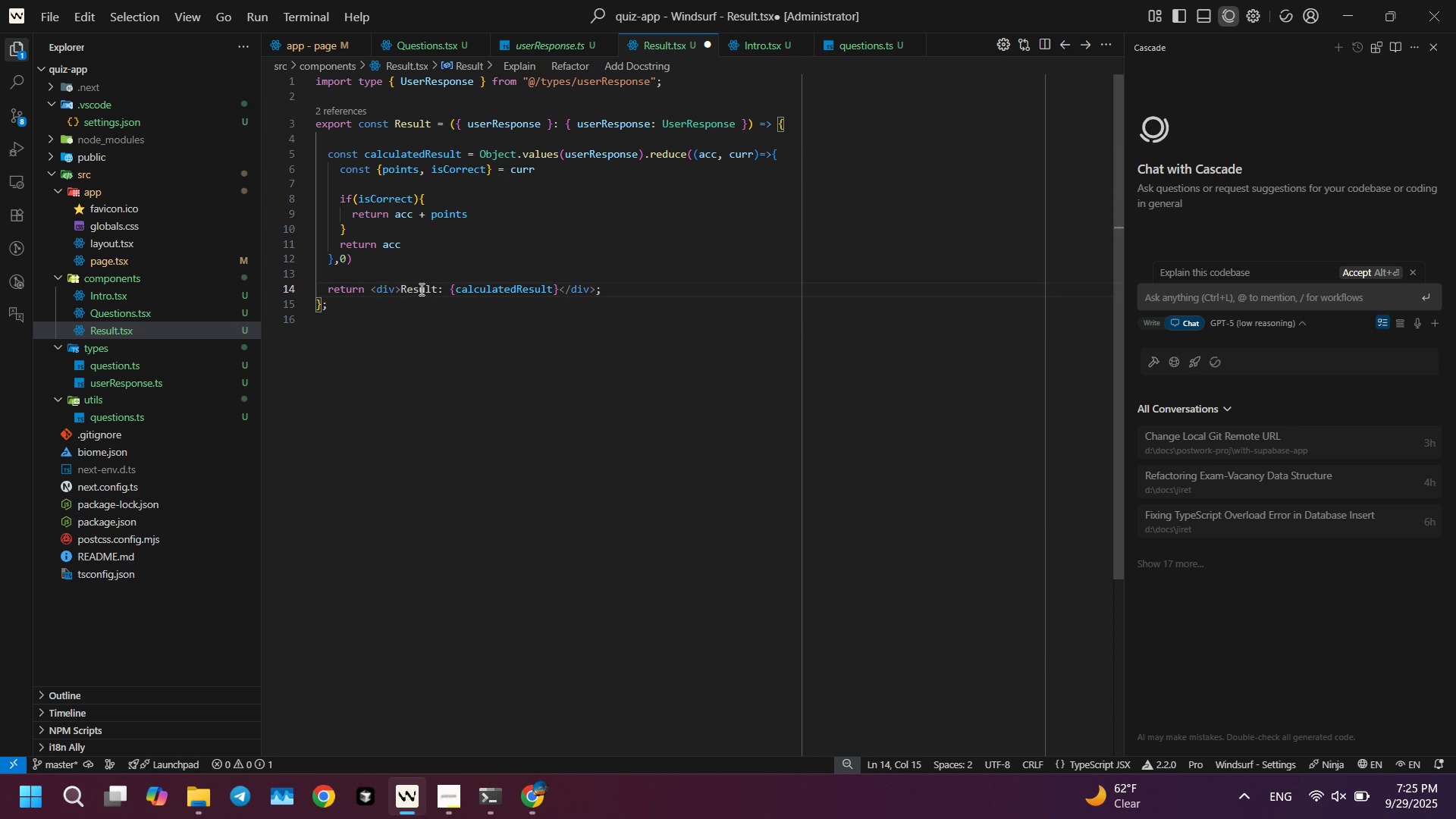 
key(Control+ControlLeft)
 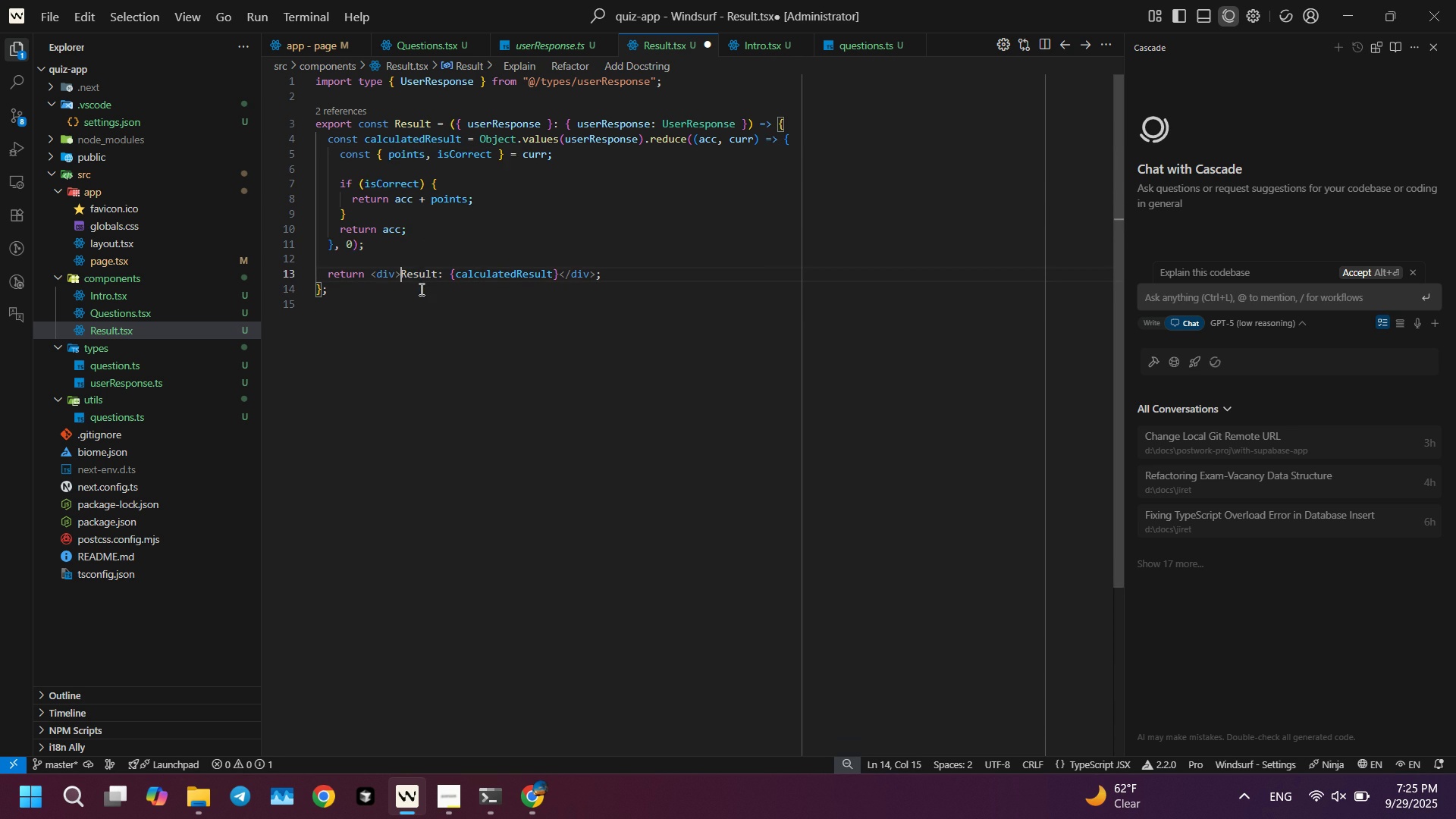 
key(Control+S)
 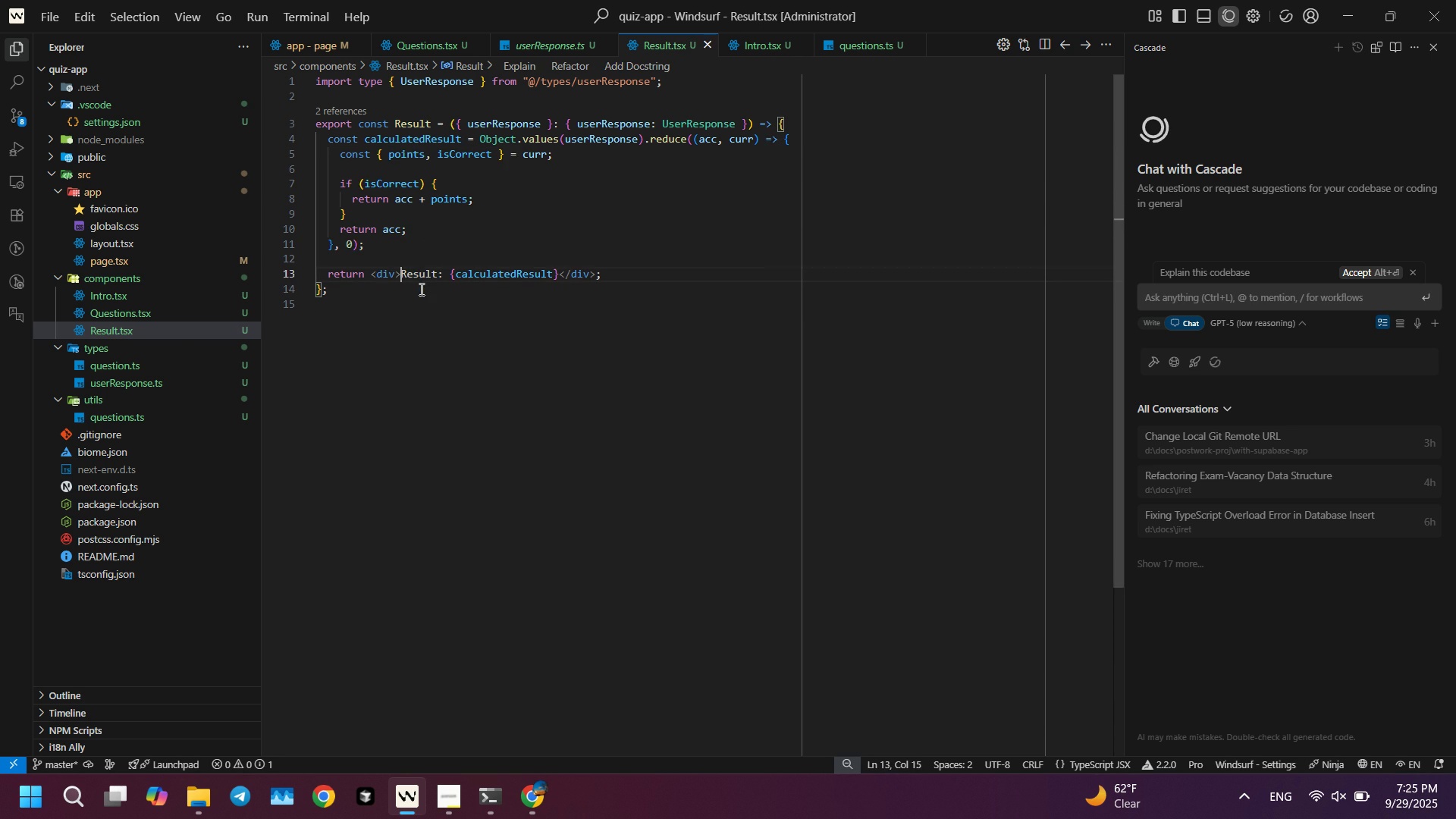 
key(Alt+AltLeft)
 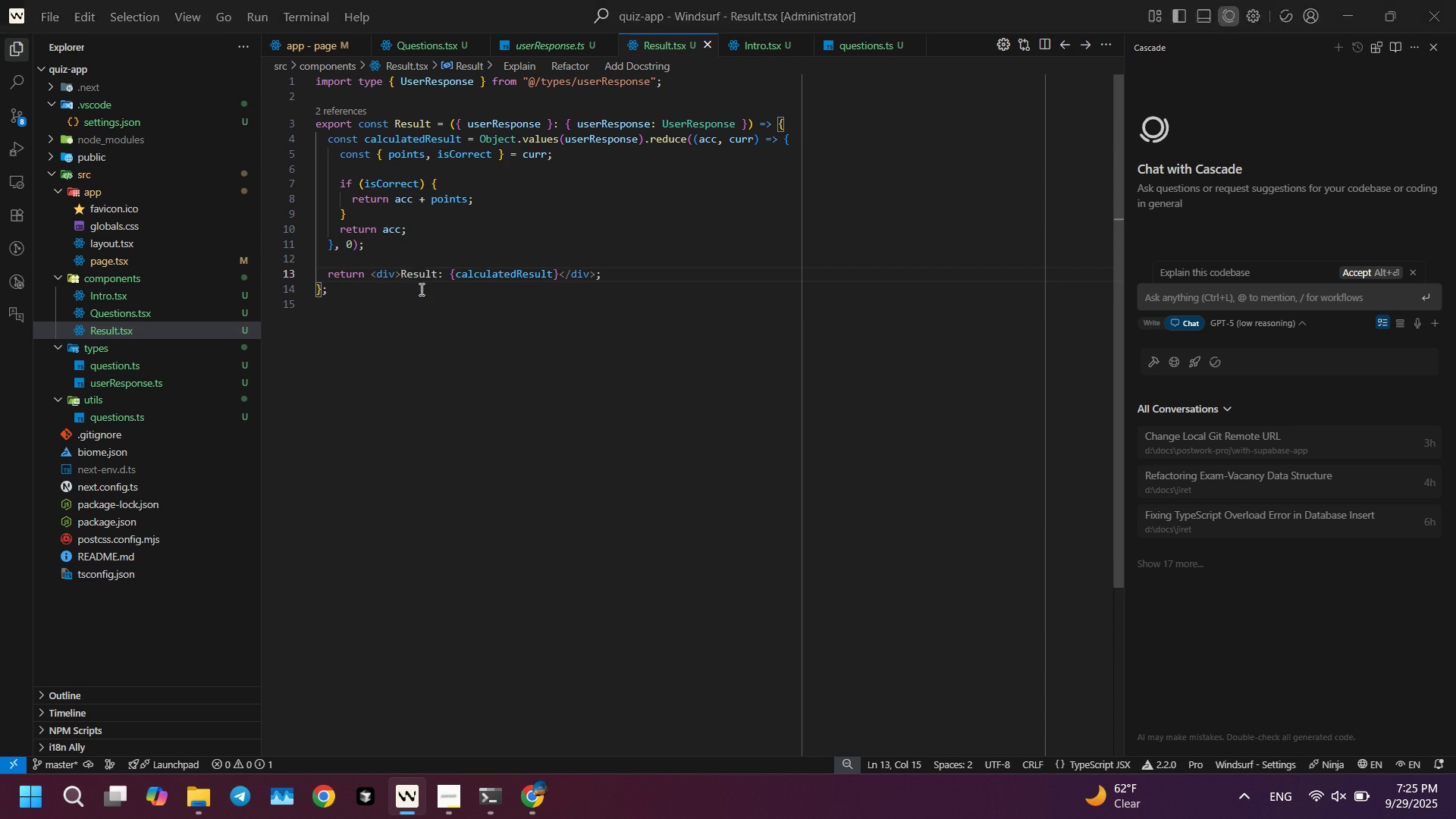 
key(Alt+Tab)
 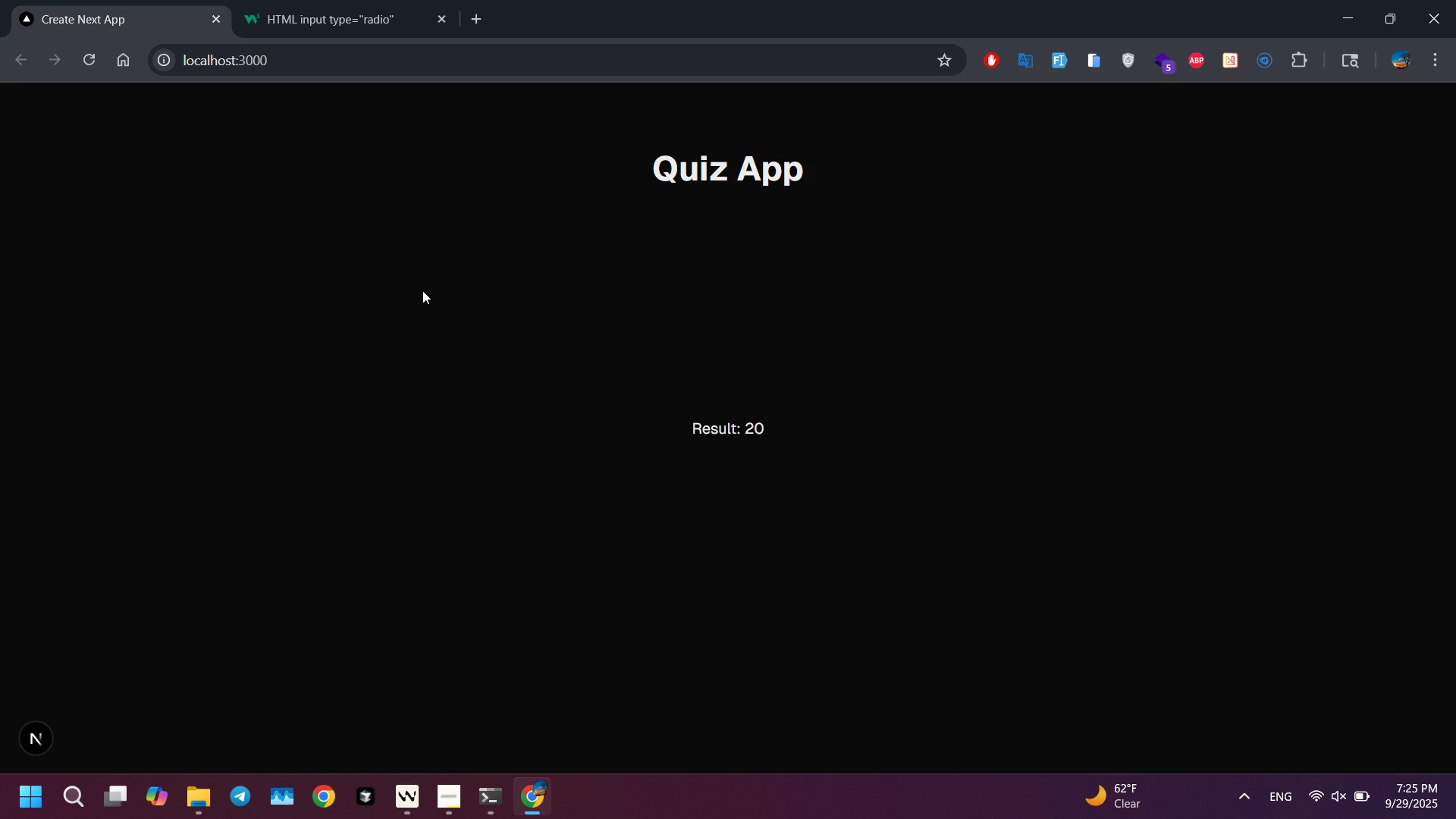 
key(Alt+AltLeft)
 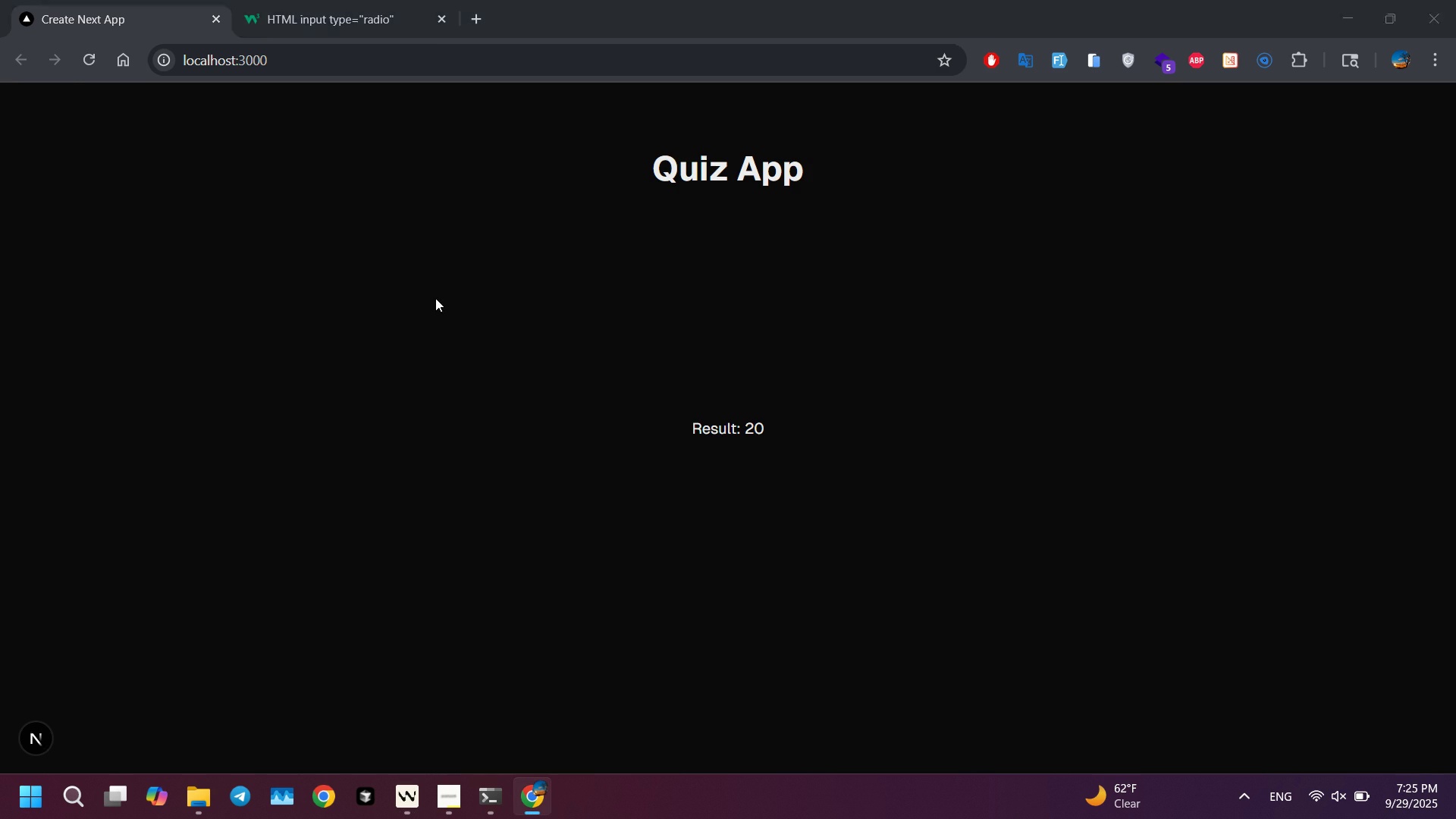 
key(Alt+Tab)
 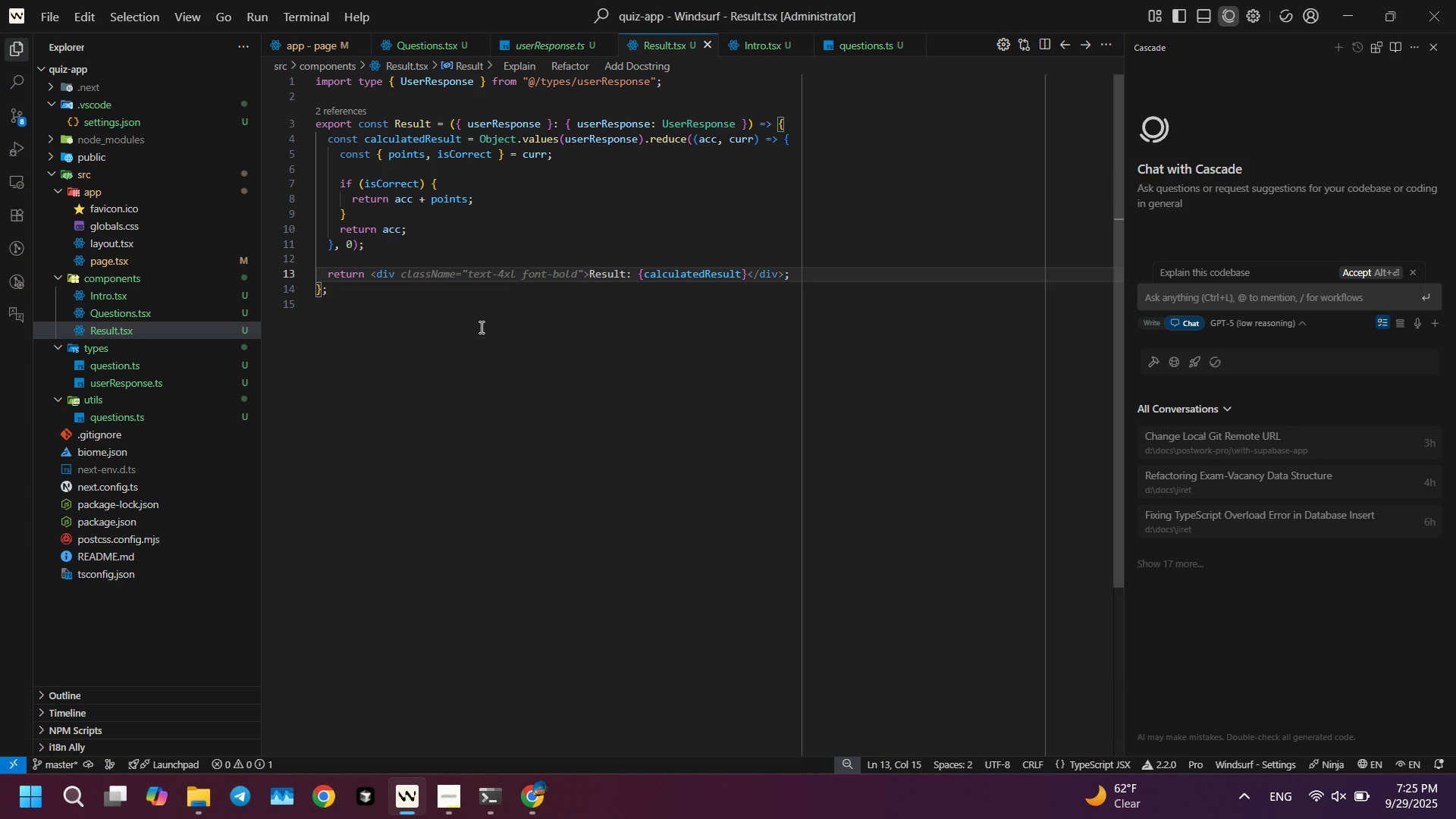 
key(Tab)
 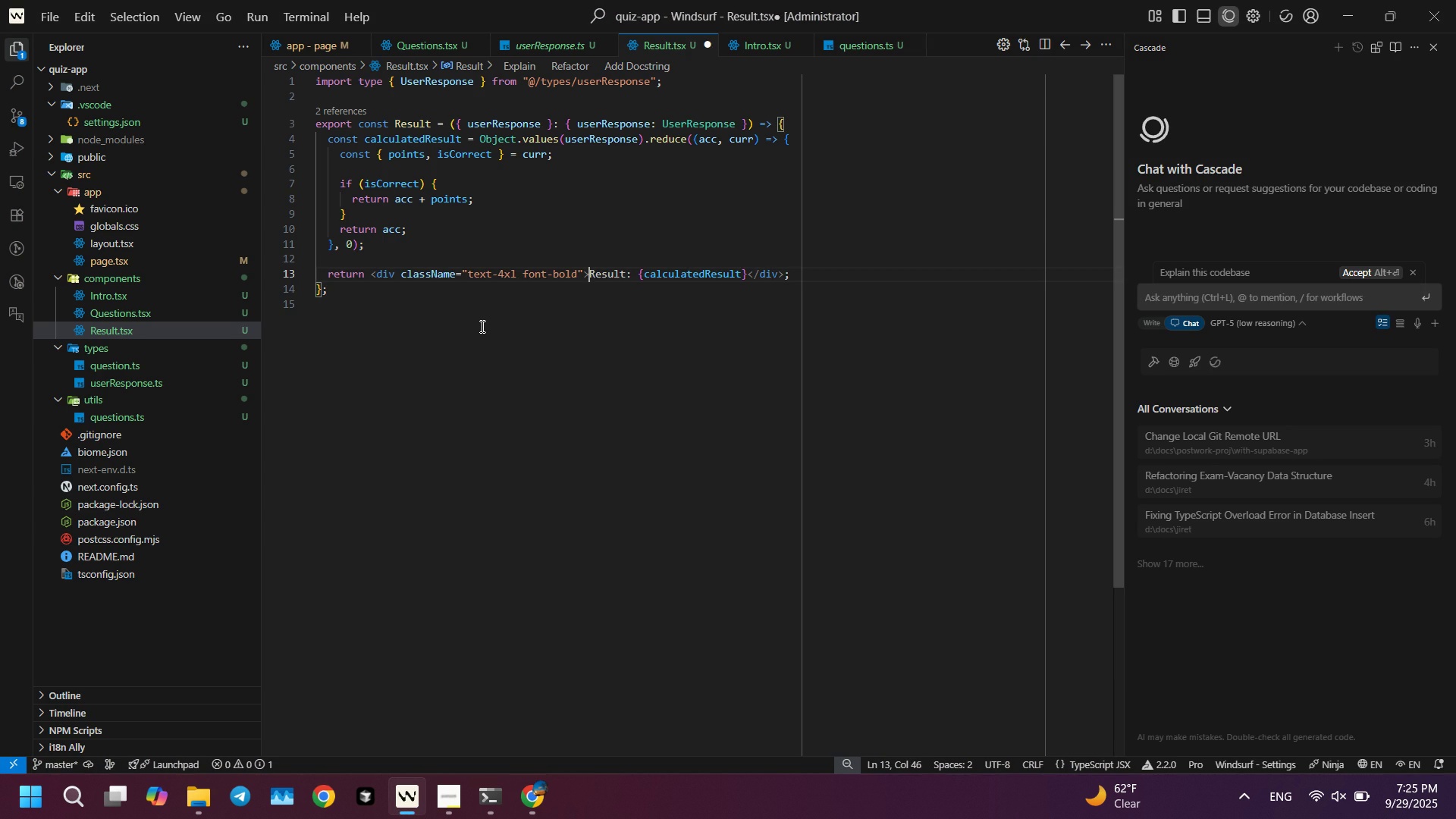 
key(Control+ControlLeft)
 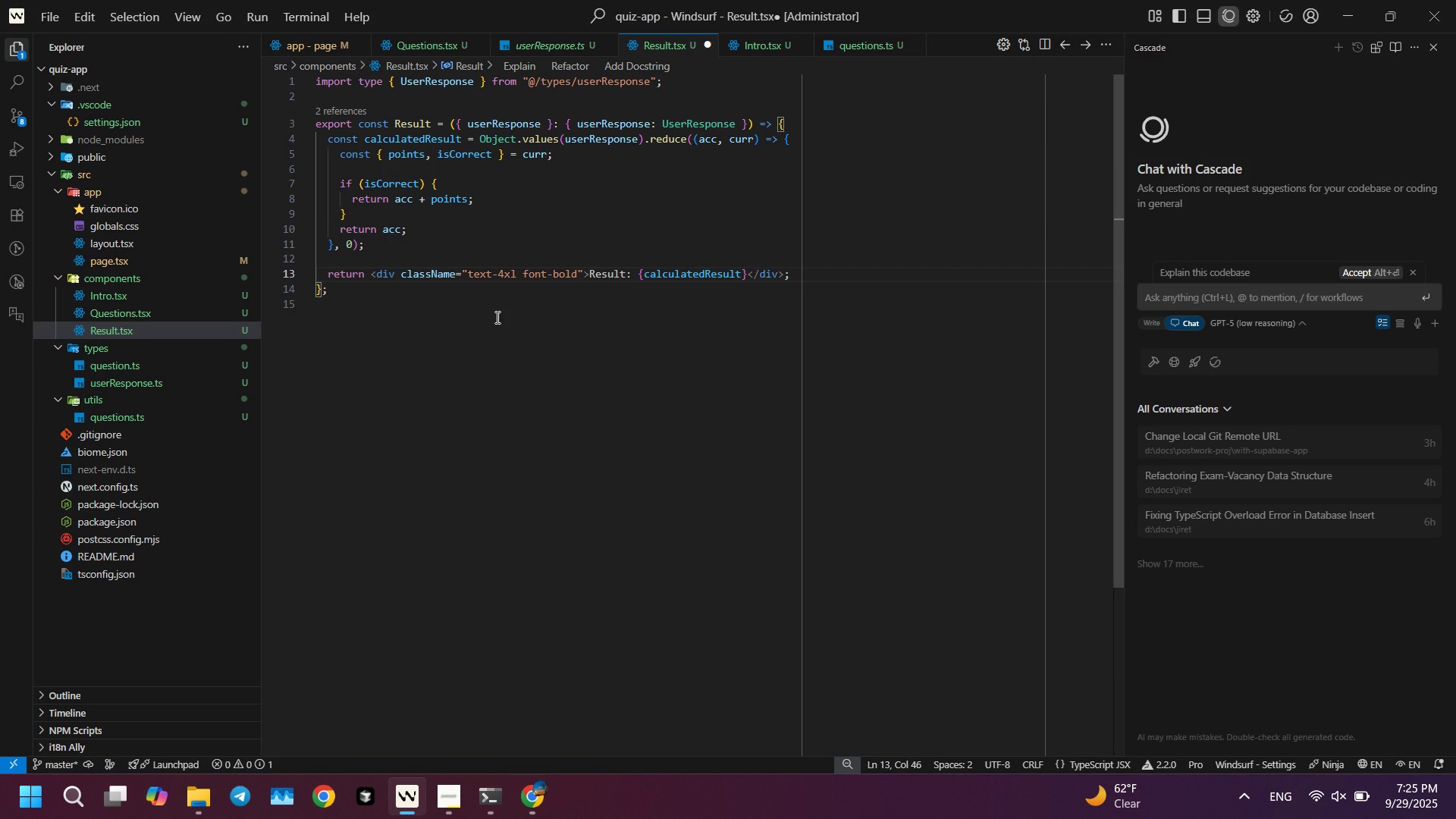 
key(Control+S)
 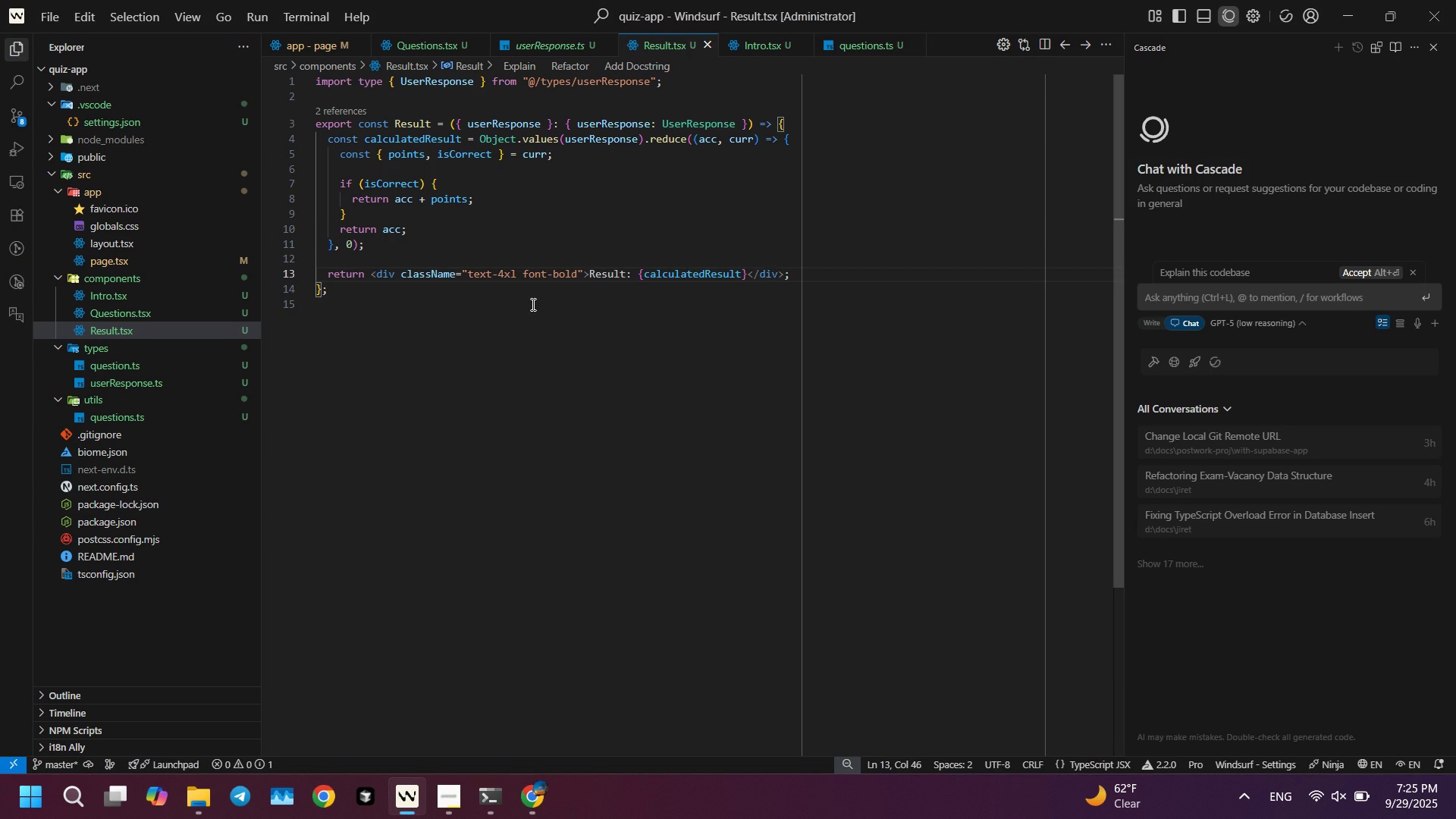 
key(Alt+AltLeft)
 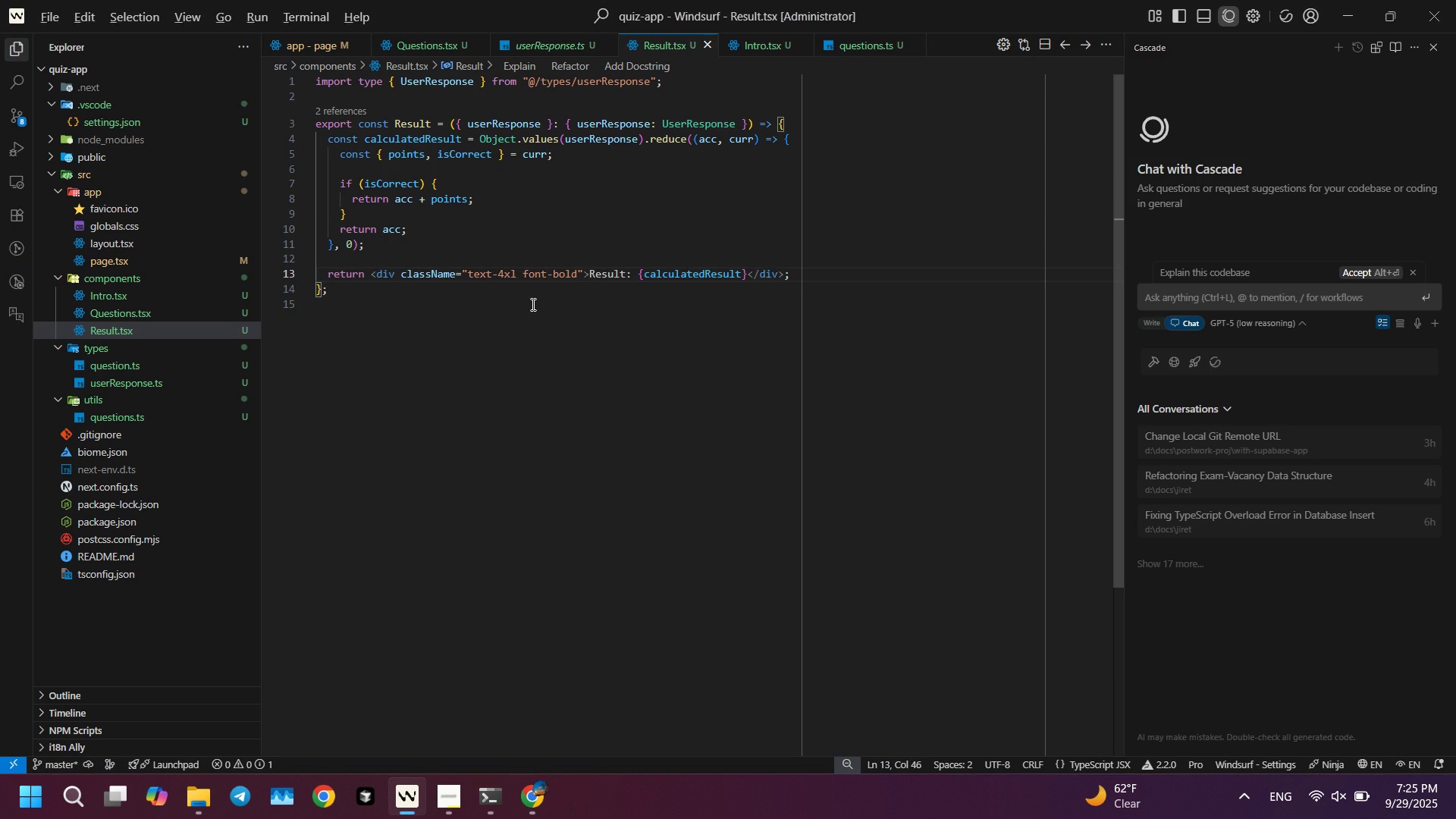 
key(Alt+Tab)
 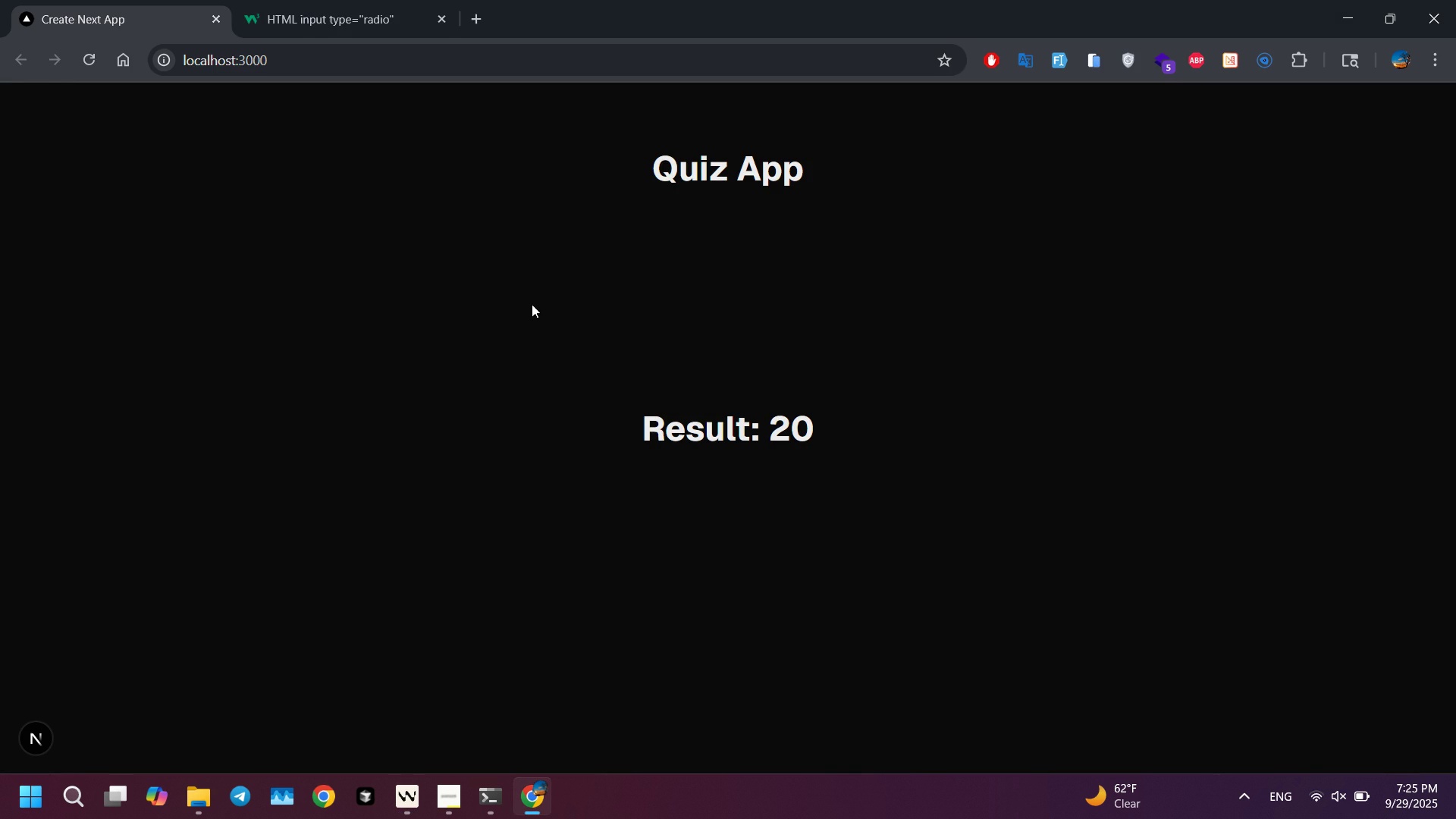 
key(Alt+AltLeft)
 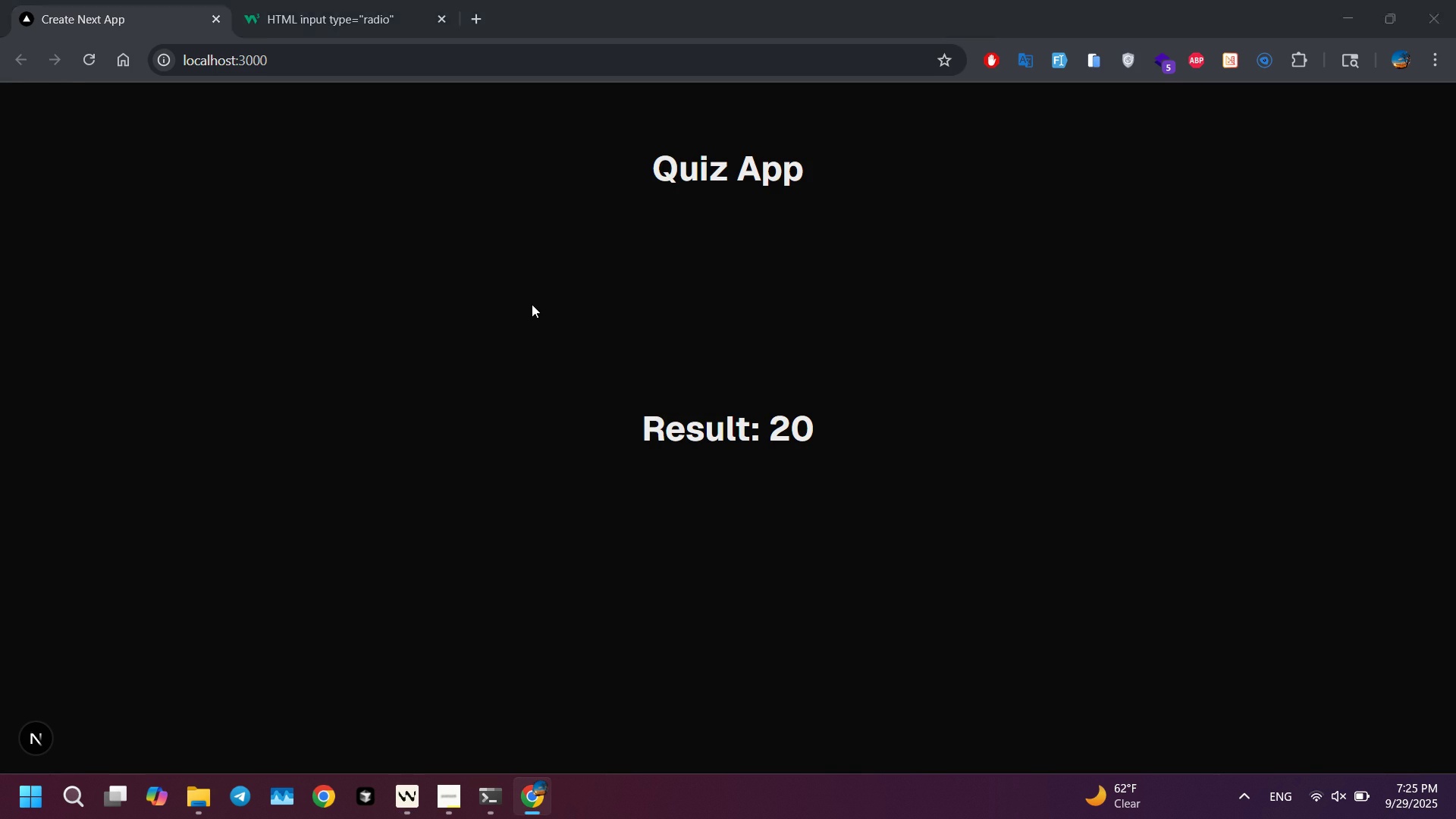 
key(Alt+Tab)
 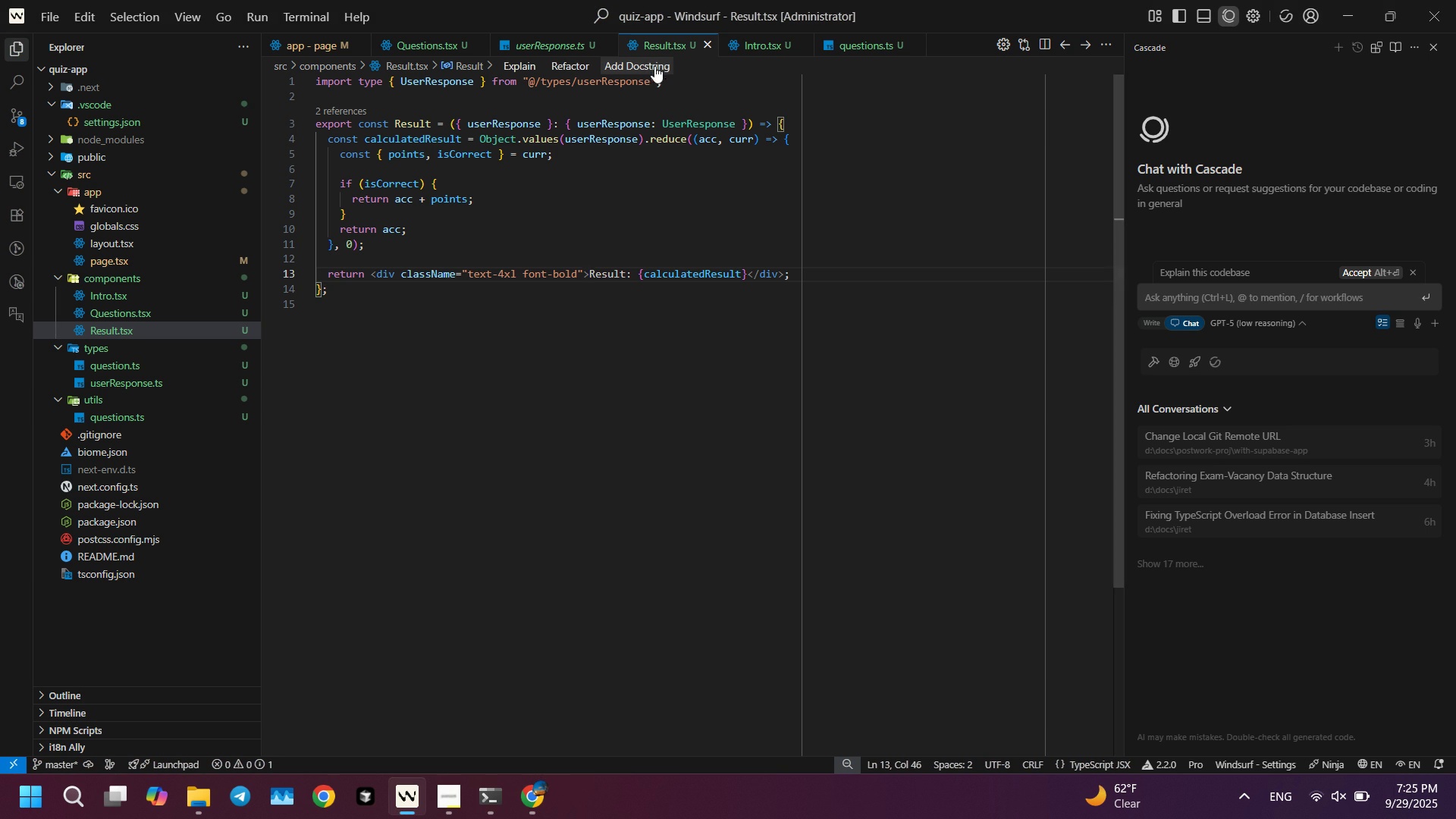 
left_click([560, 38])
 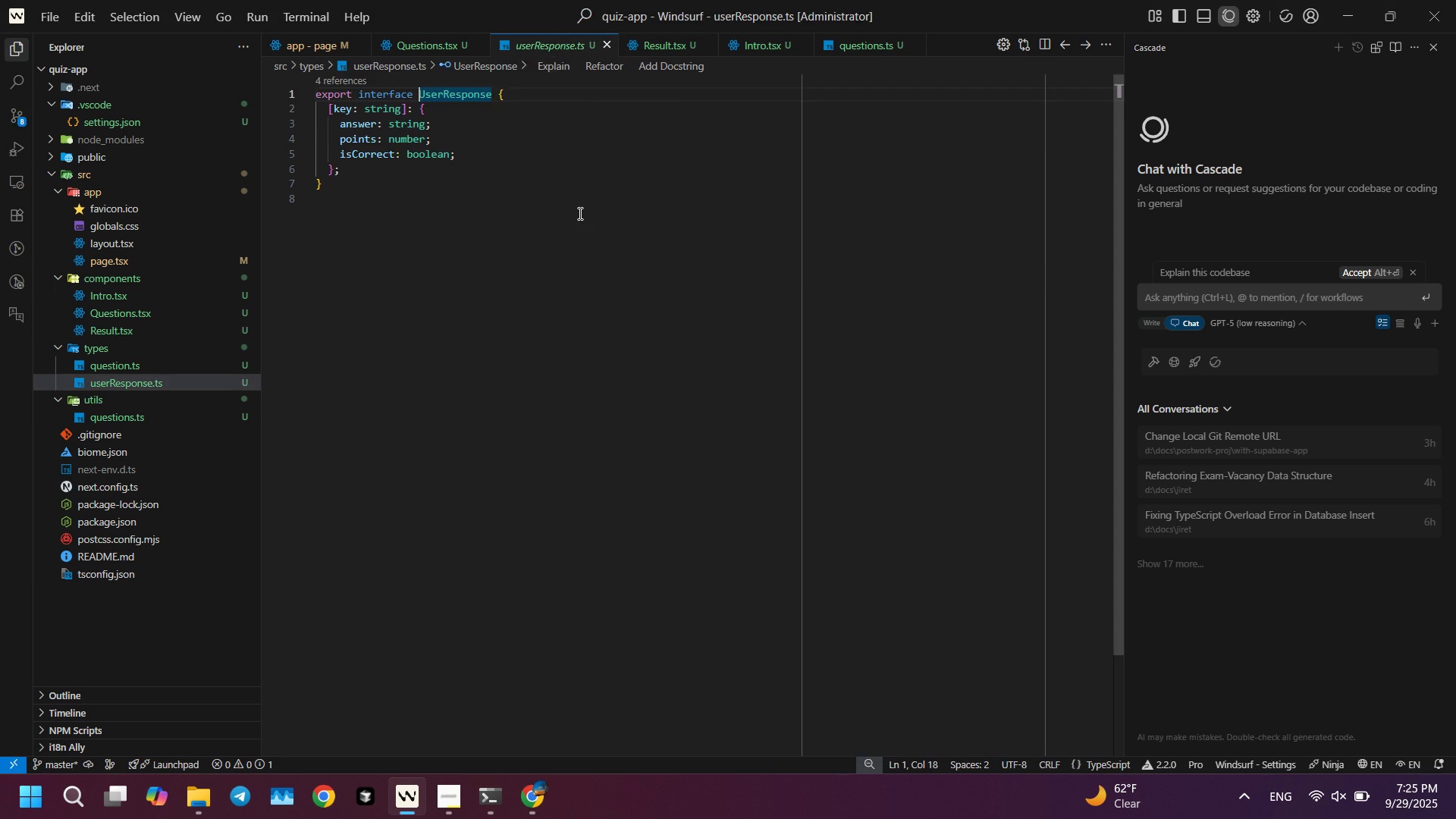 
key(Alt+AltLeft)
 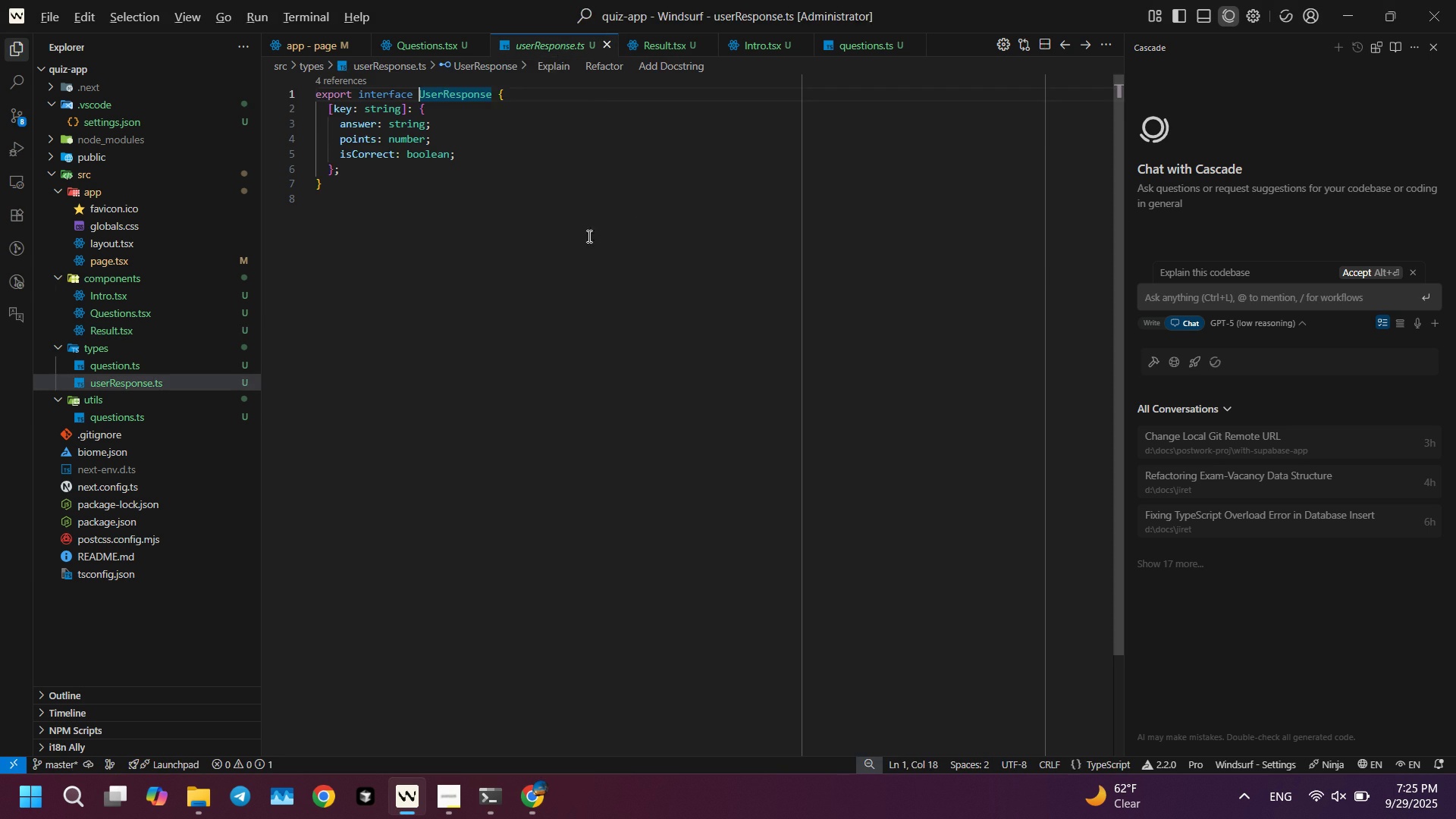 
key(Alt+Tab)
 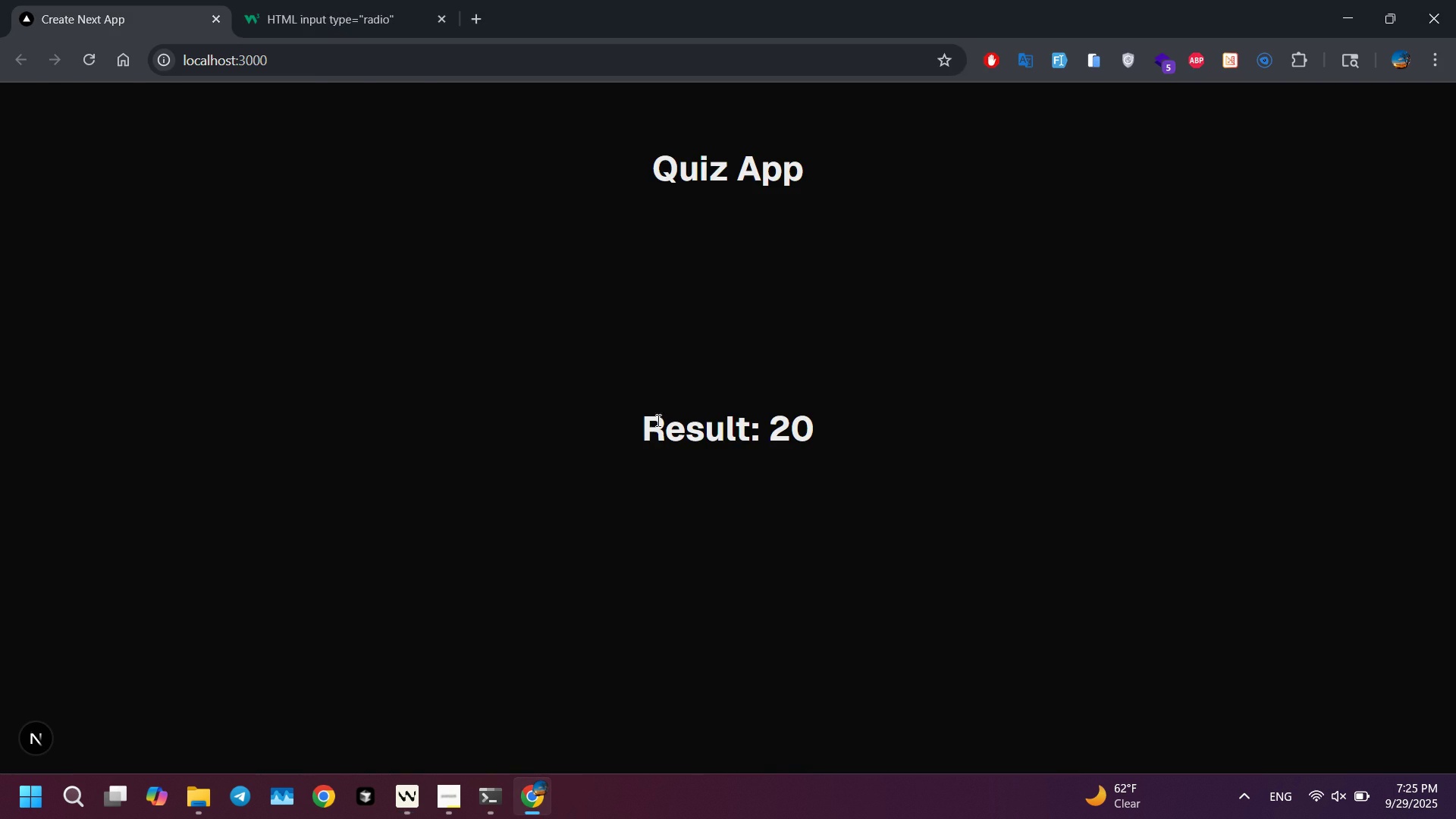 
key(Alt+AltLeft)
 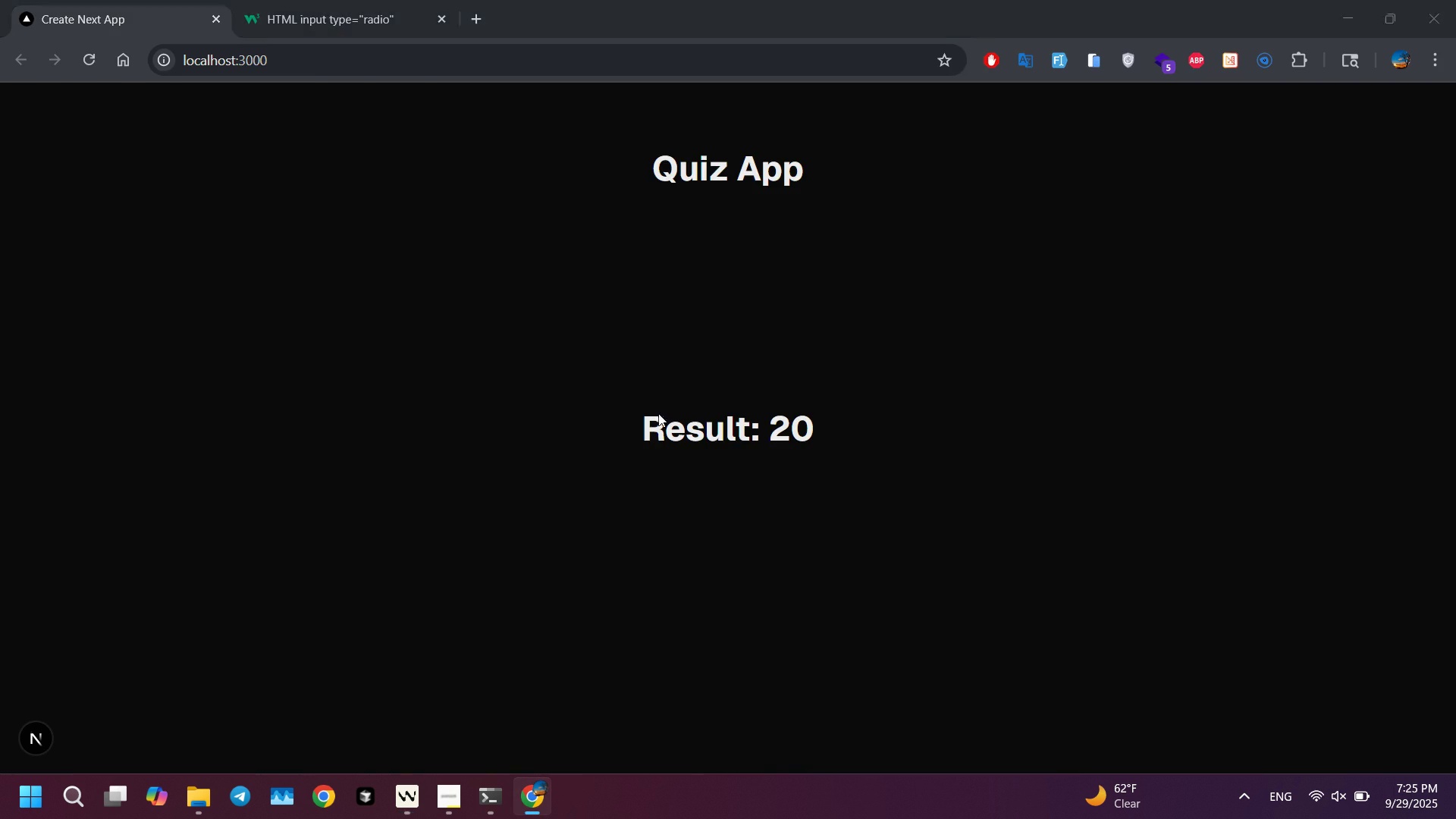 
key(Alt+Tab)
 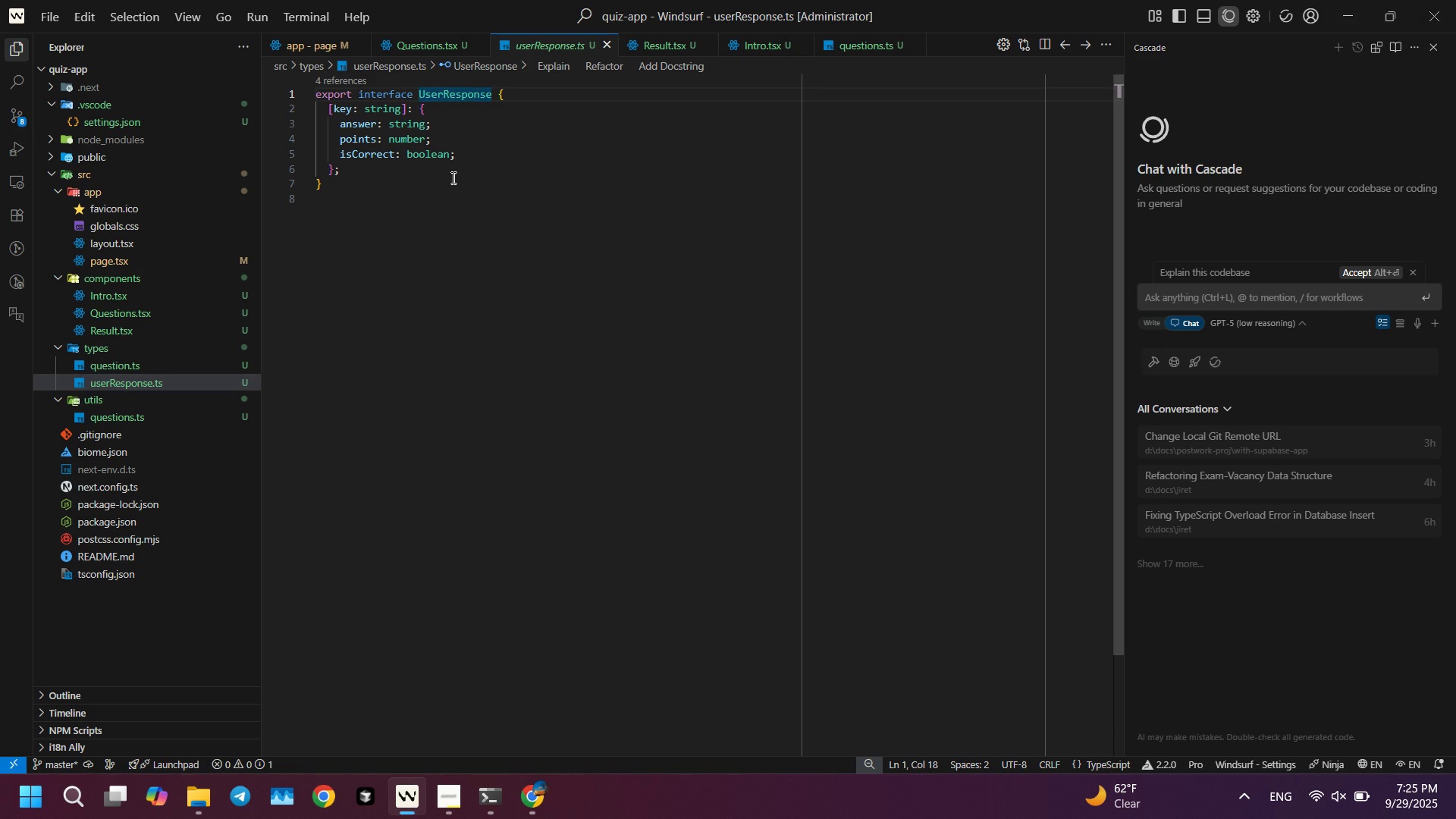 
key(Alt+AltLeft)
 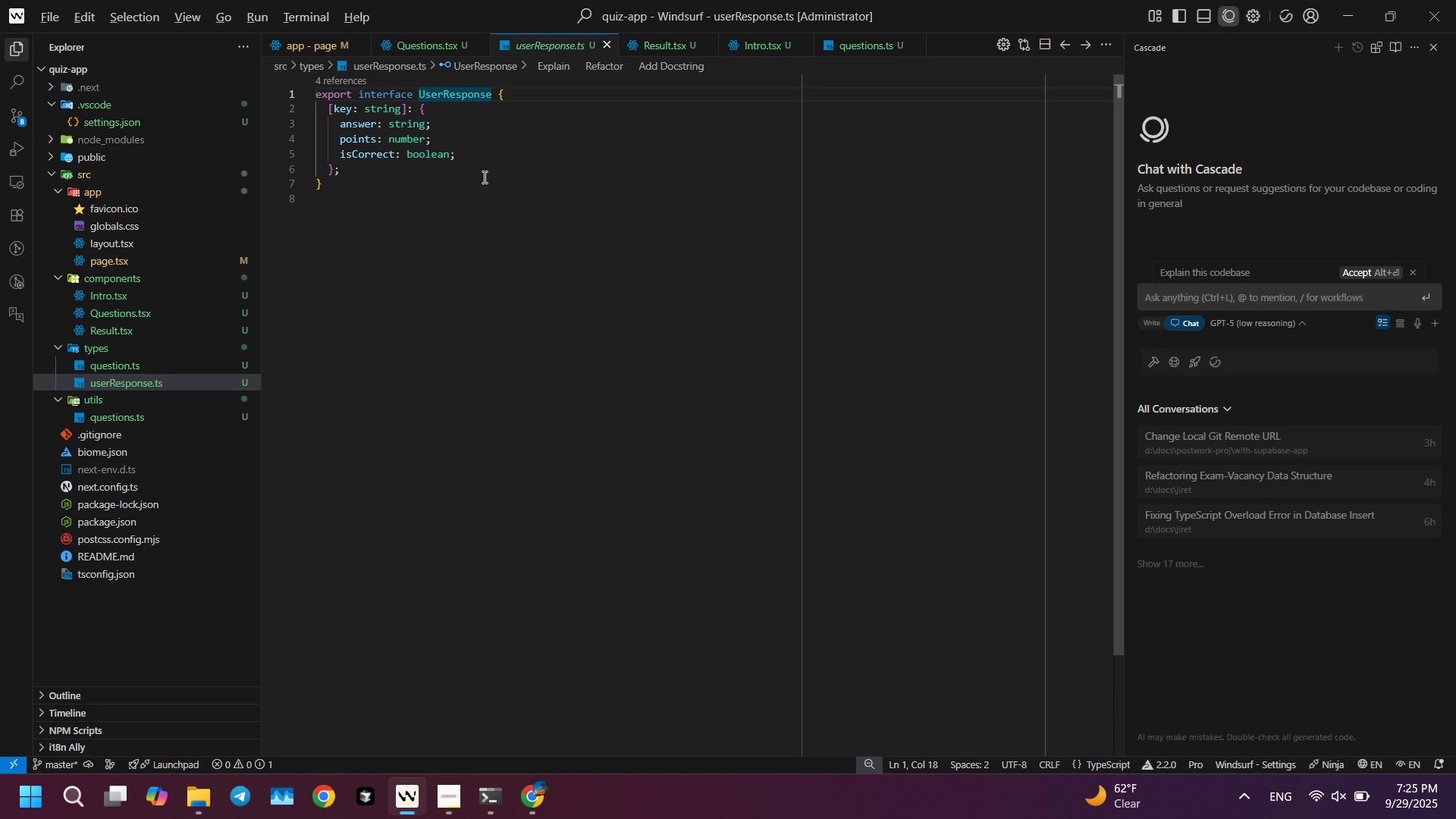 
key(Alt+Tab)
 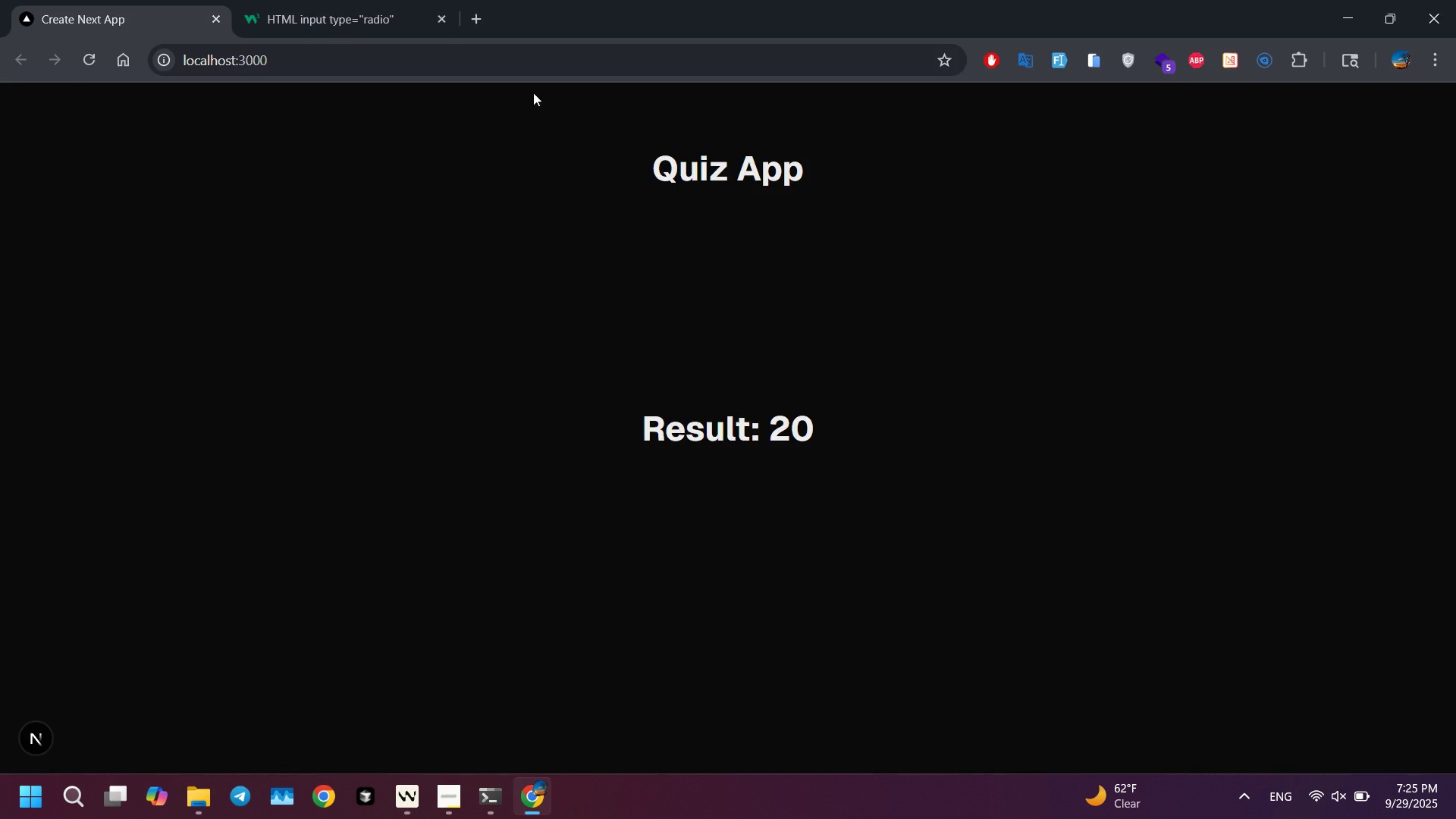 
key(Alt+AltLeft)
 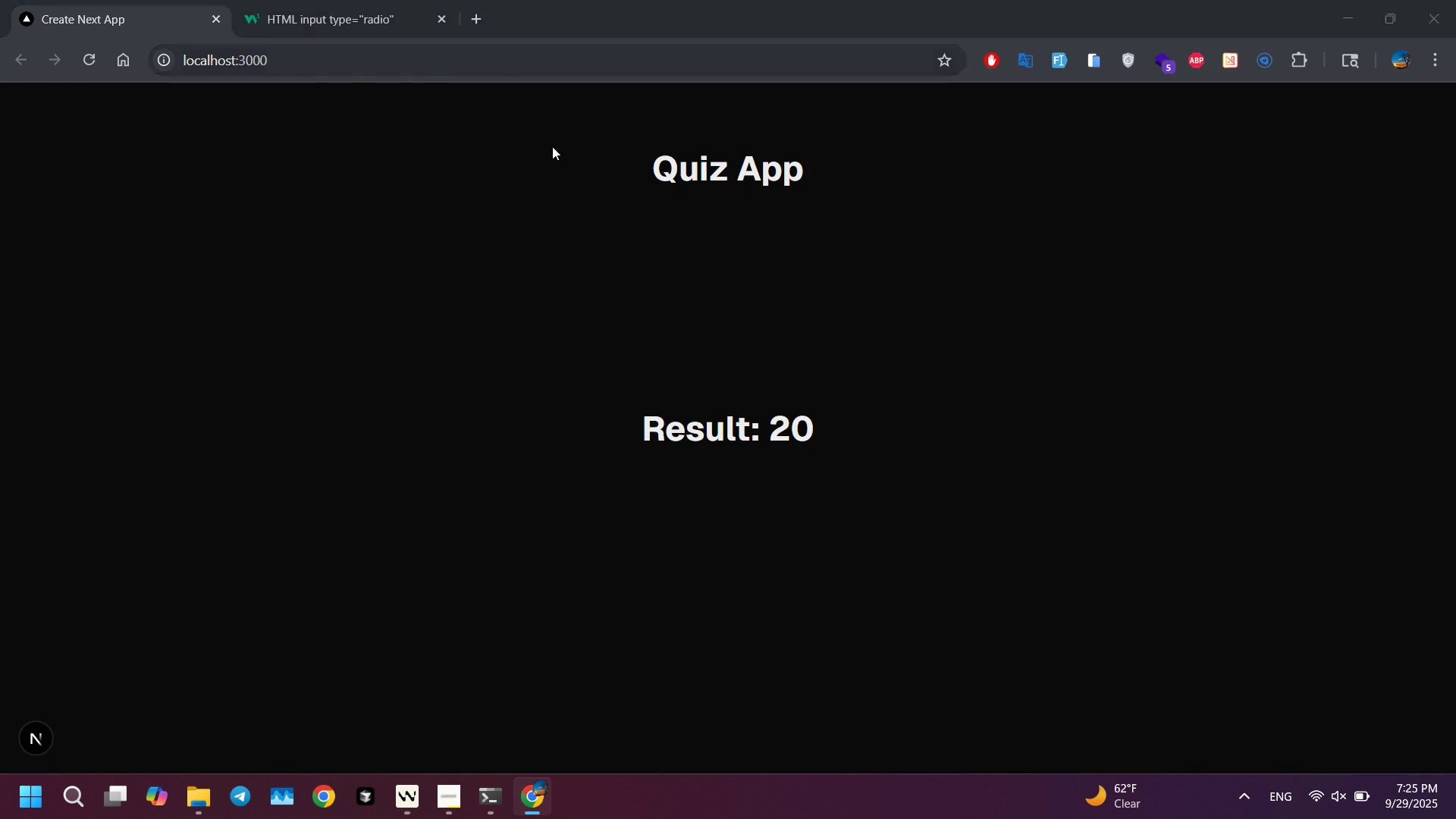 
key(Alt+Tab)
 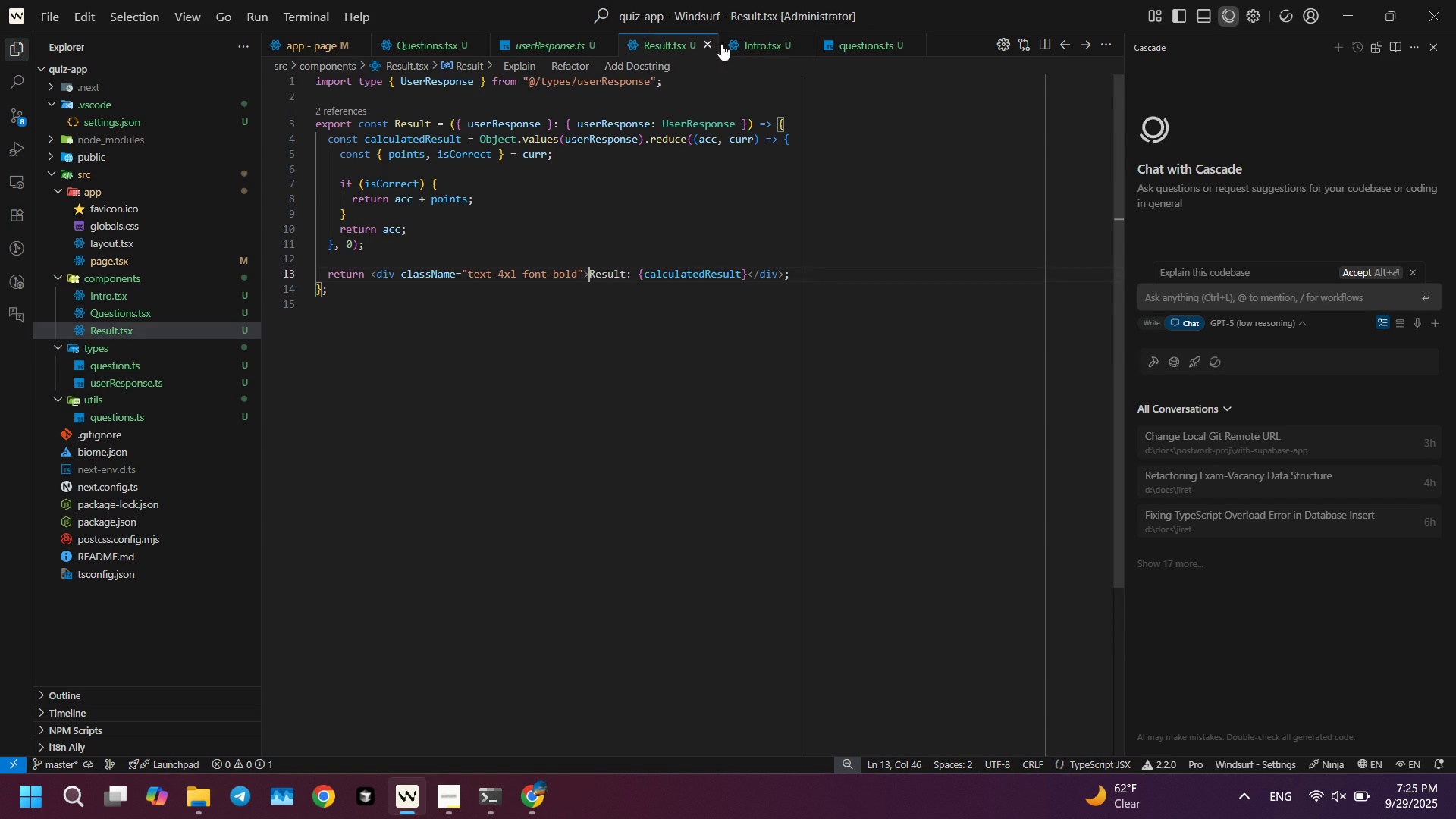 
double_click([772, 42])
 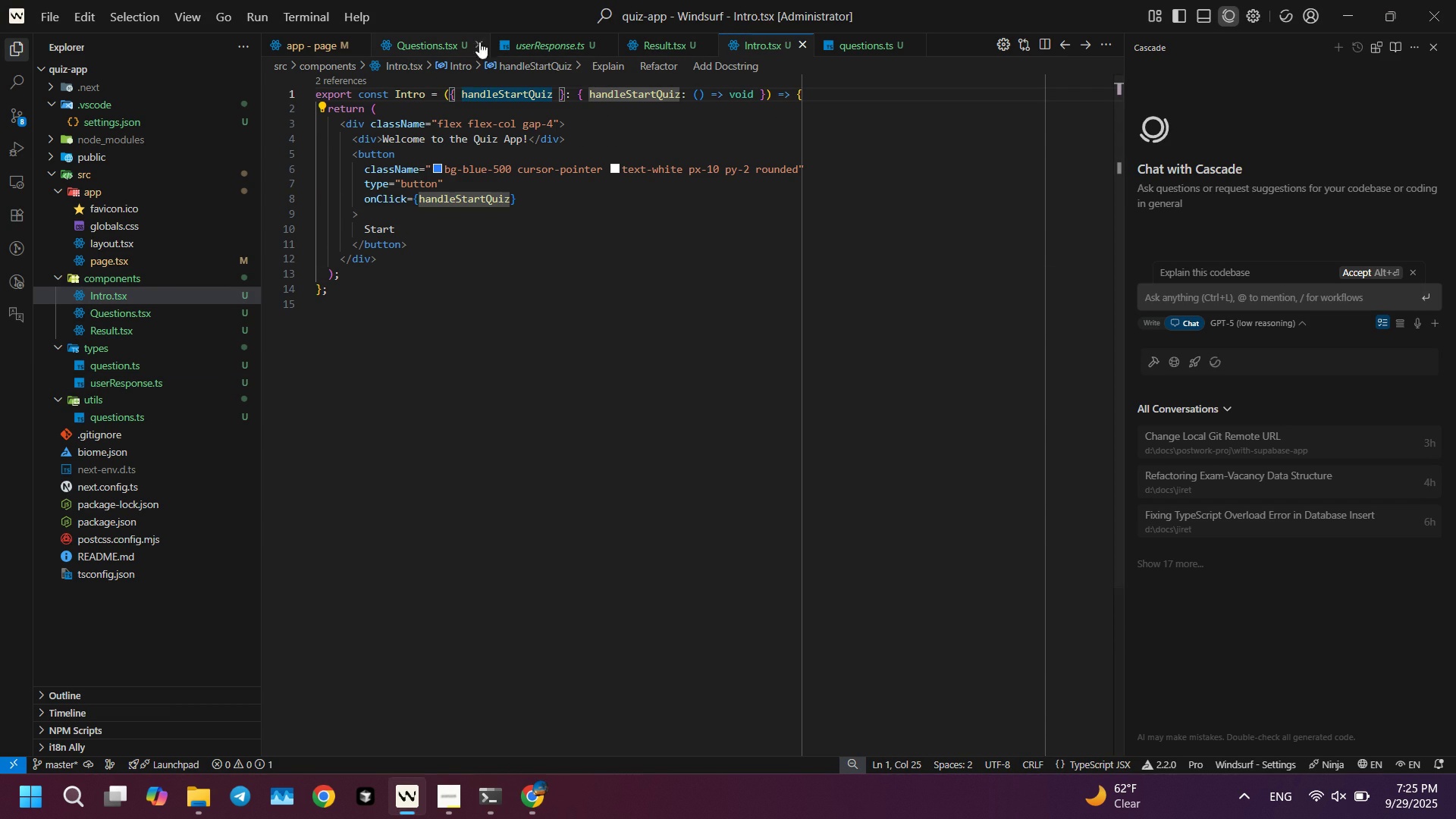 
left_click([655, 41])
 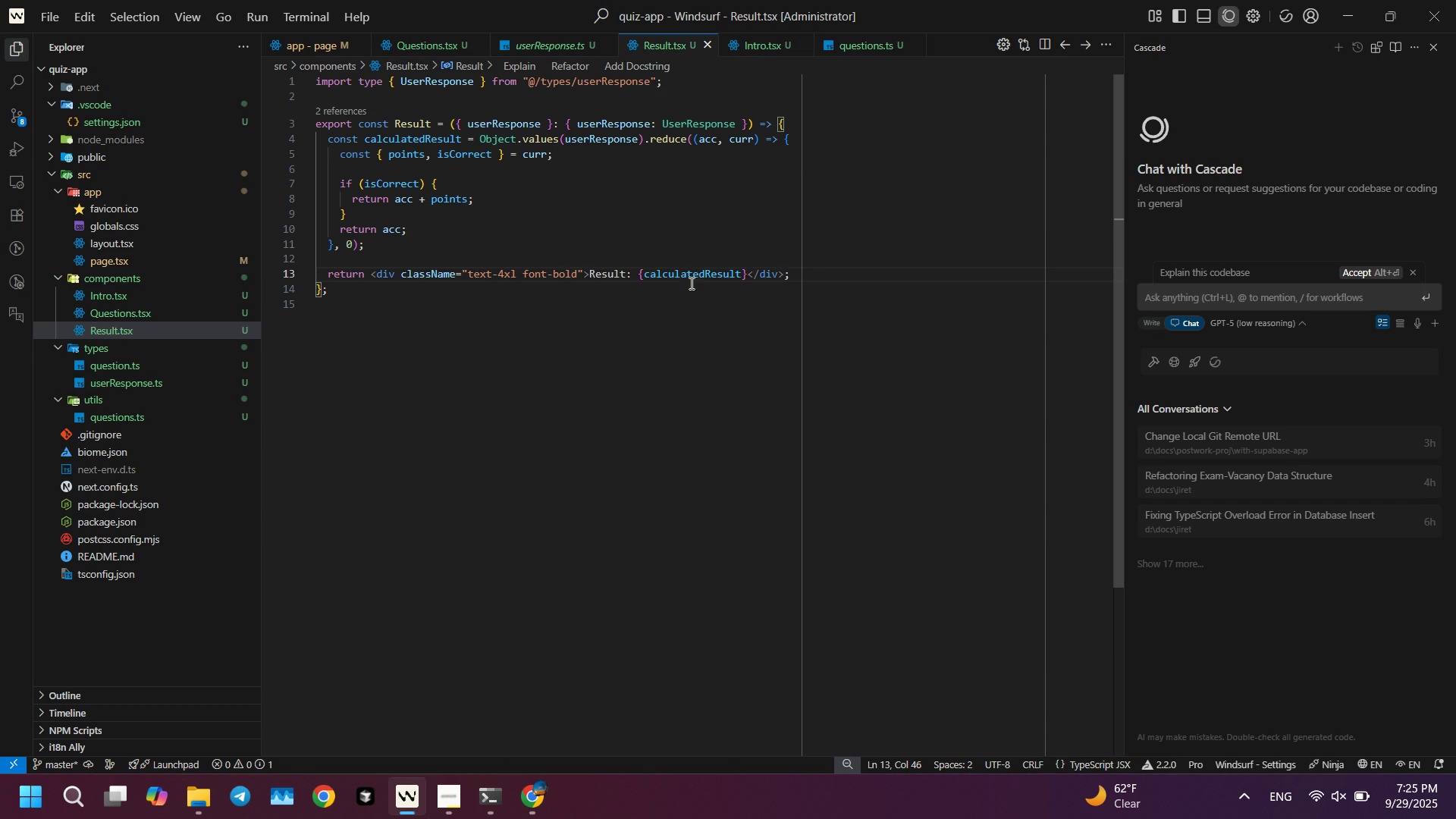 
left_click([745, 275])
 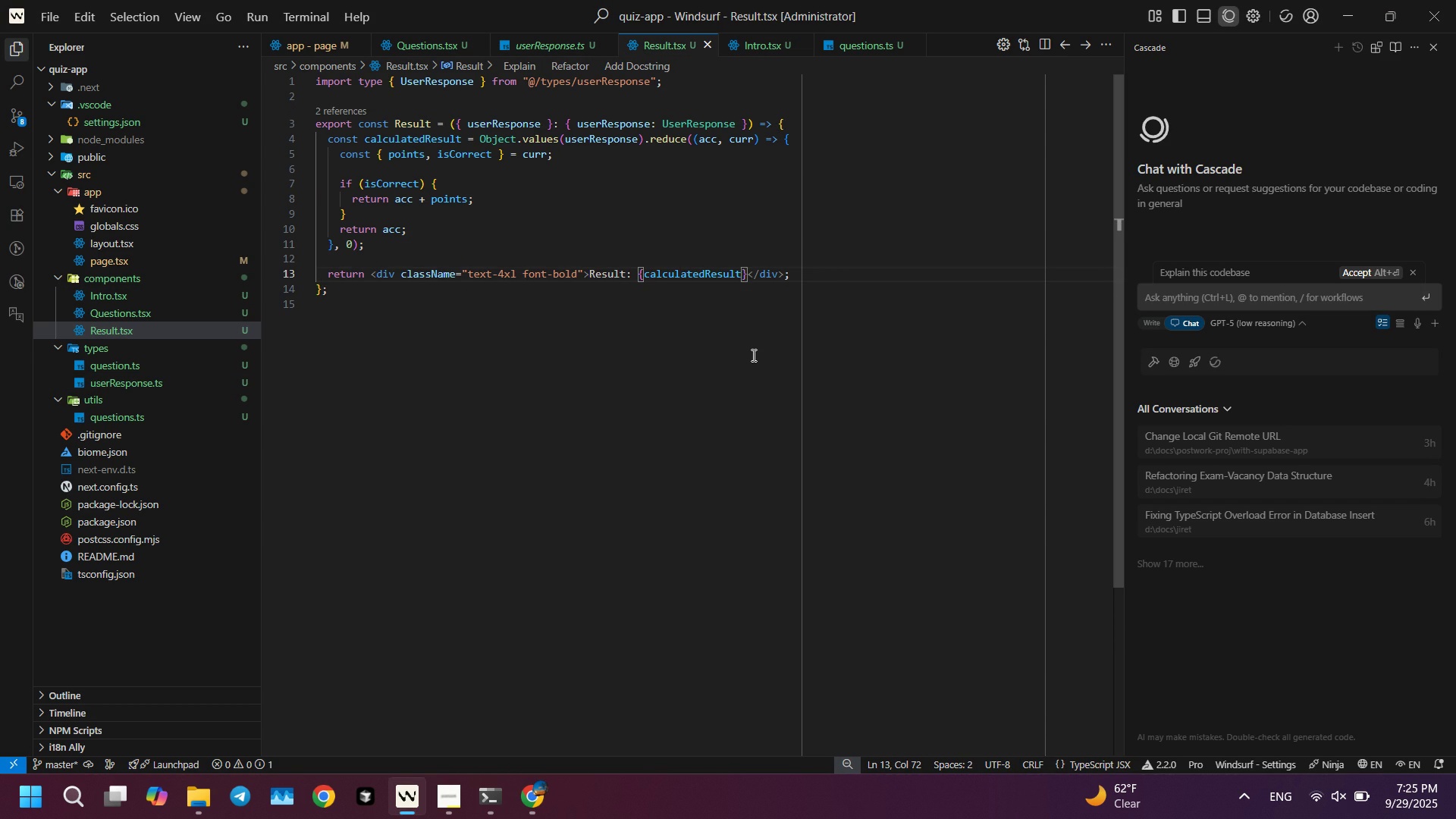 
key(Enter)
 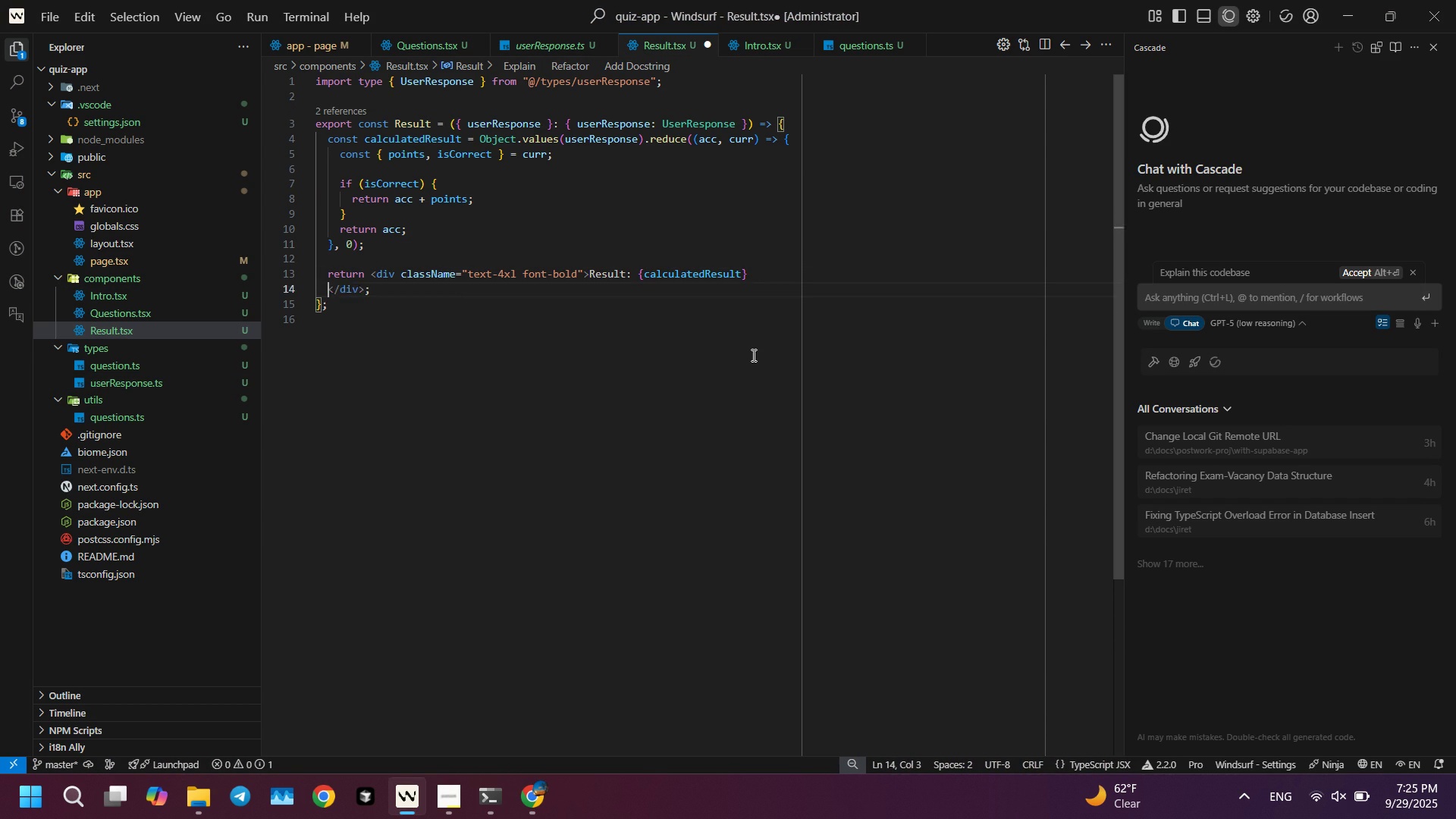 
key(Enter)
 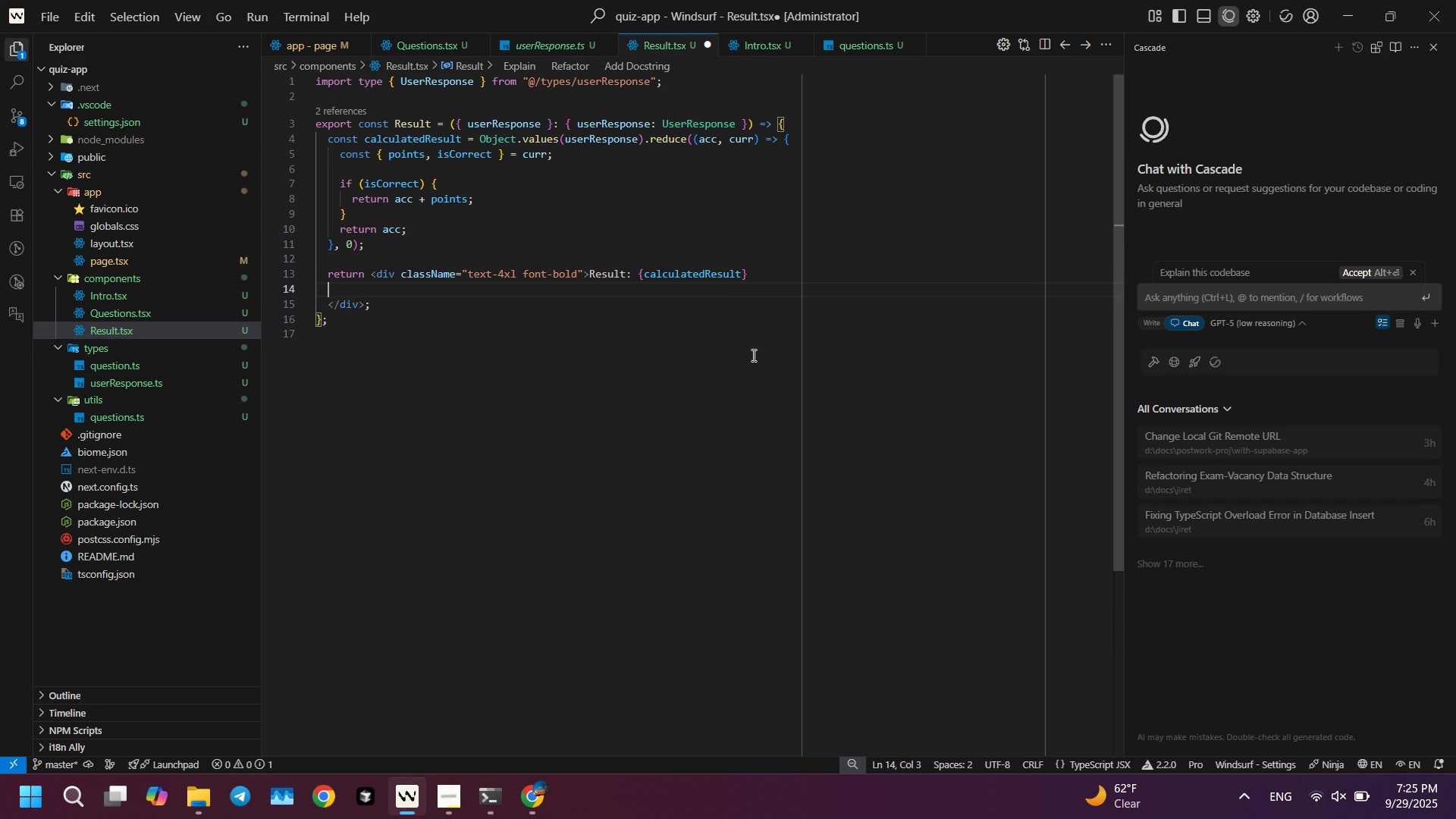 
key(ArrowUp)
 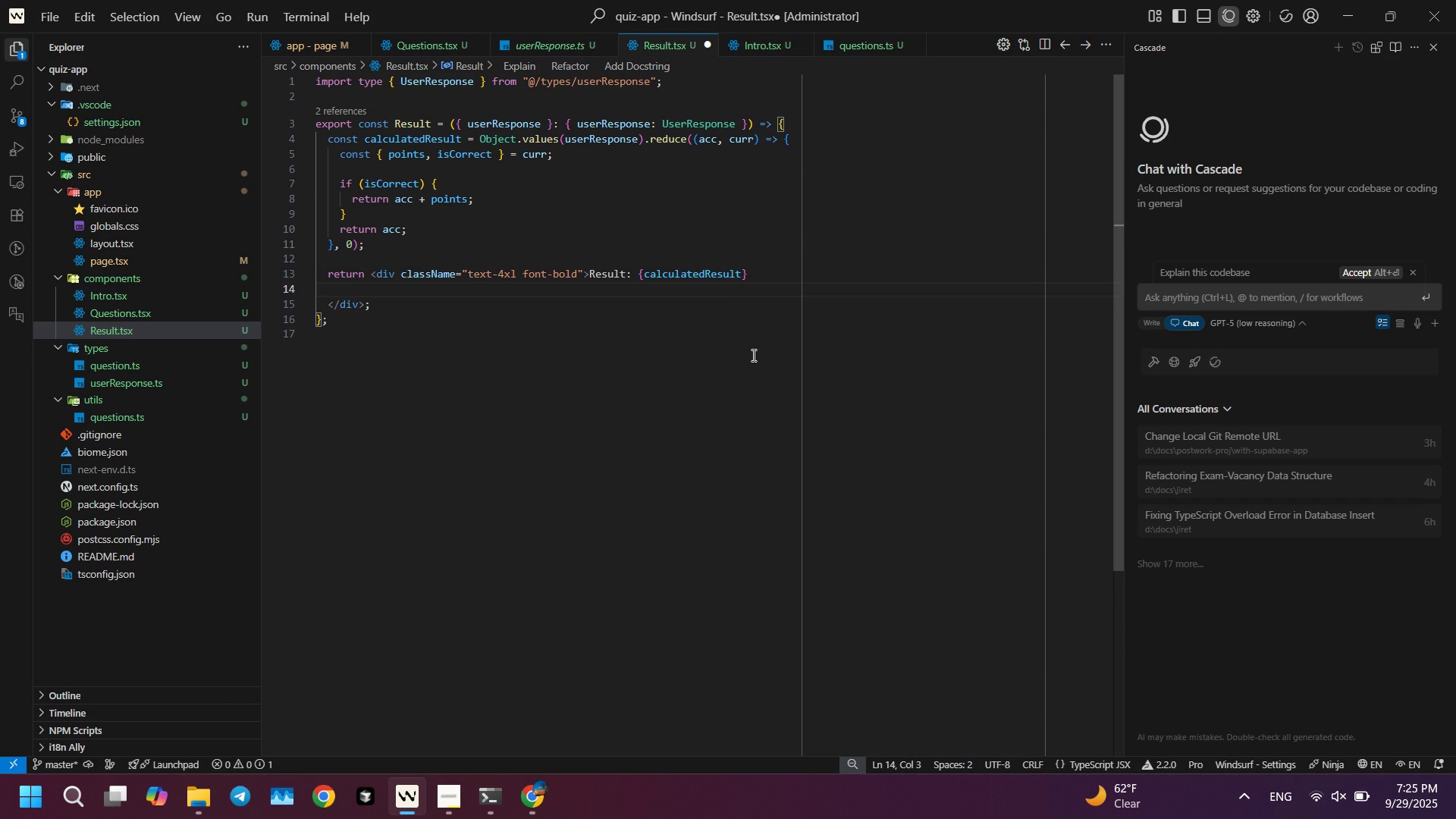 
key(Tab)
 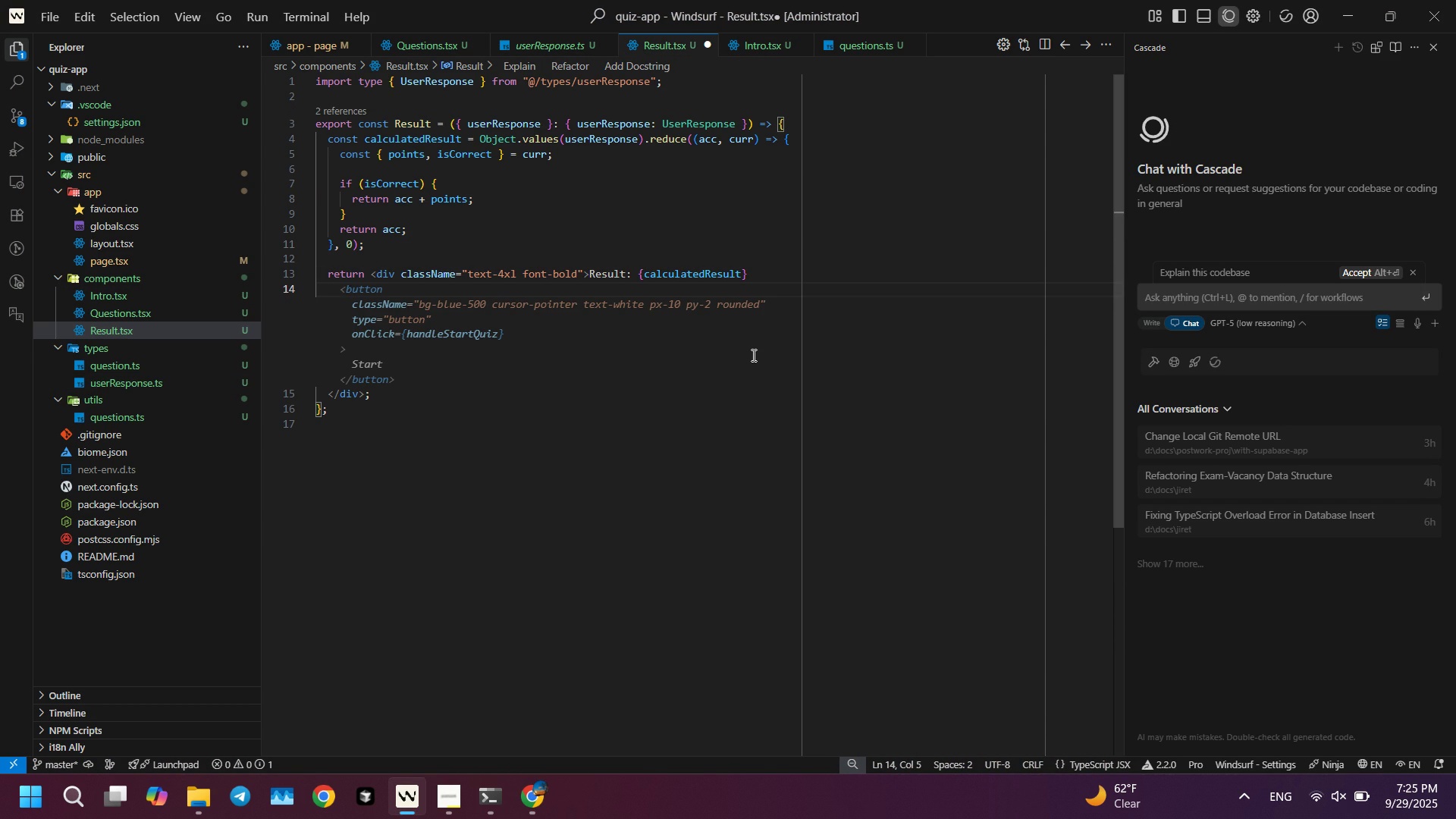 
key(Tab)
 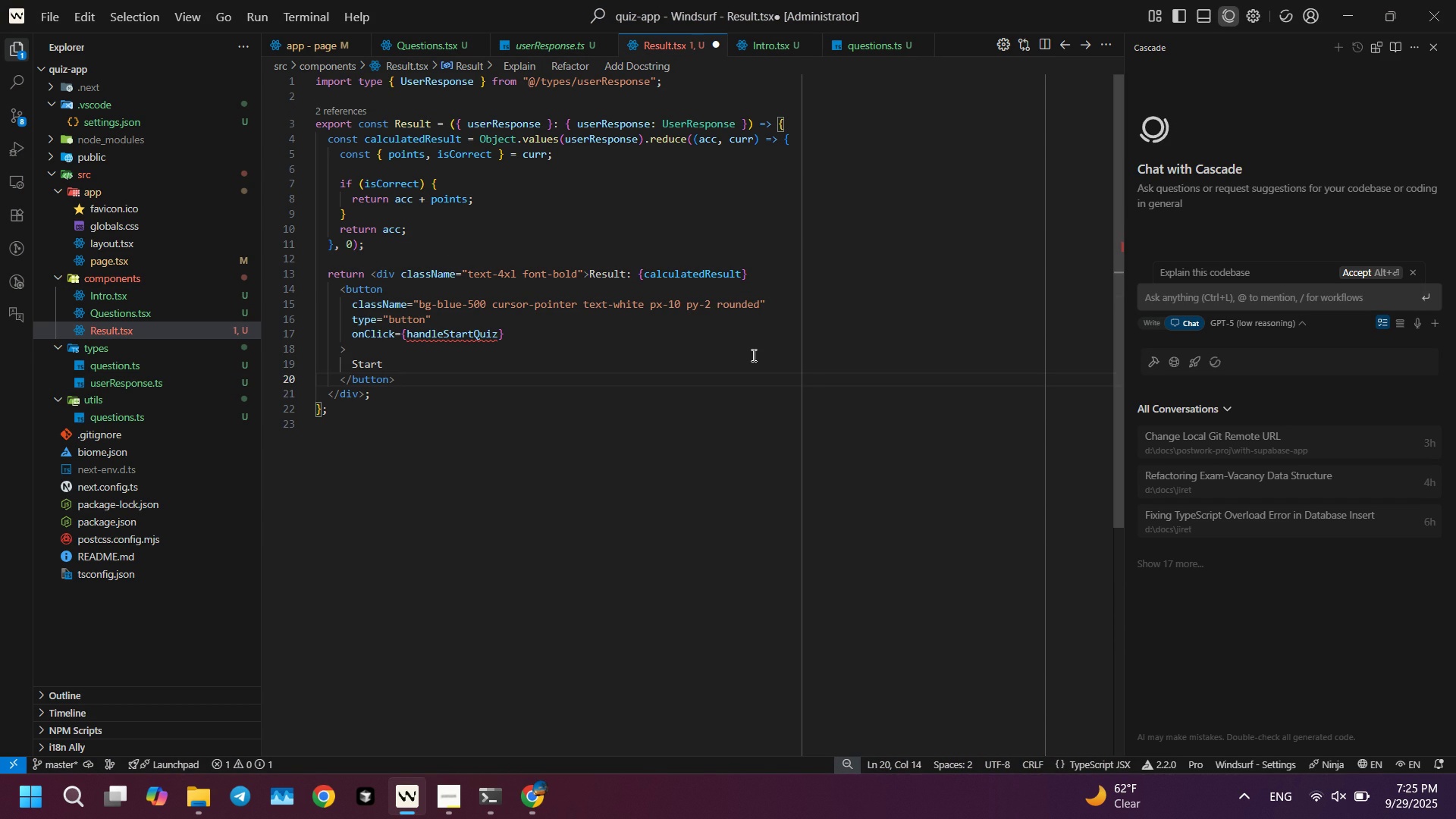 
key(ArrowUp)
 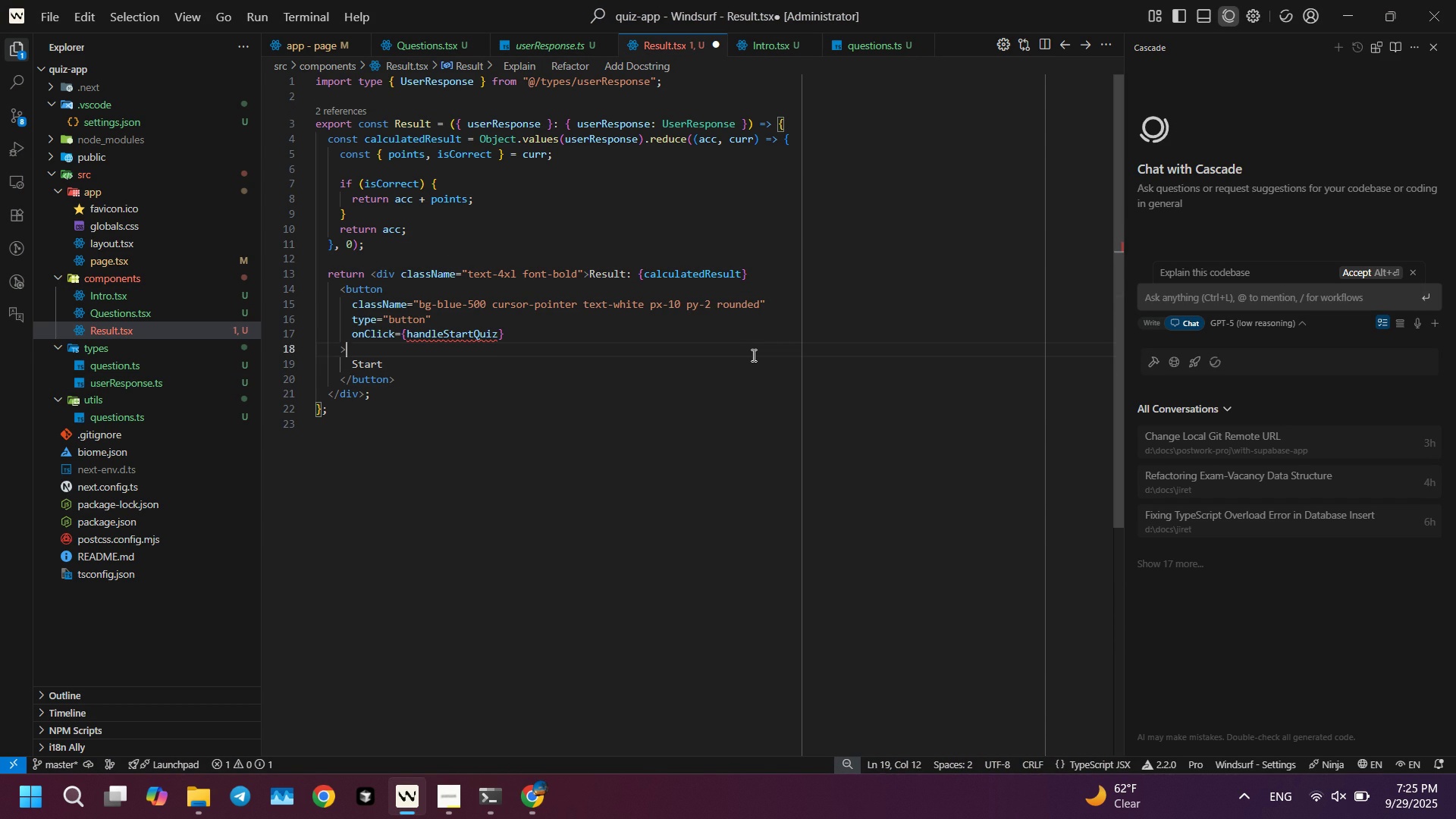 
key(ArrowUp)
 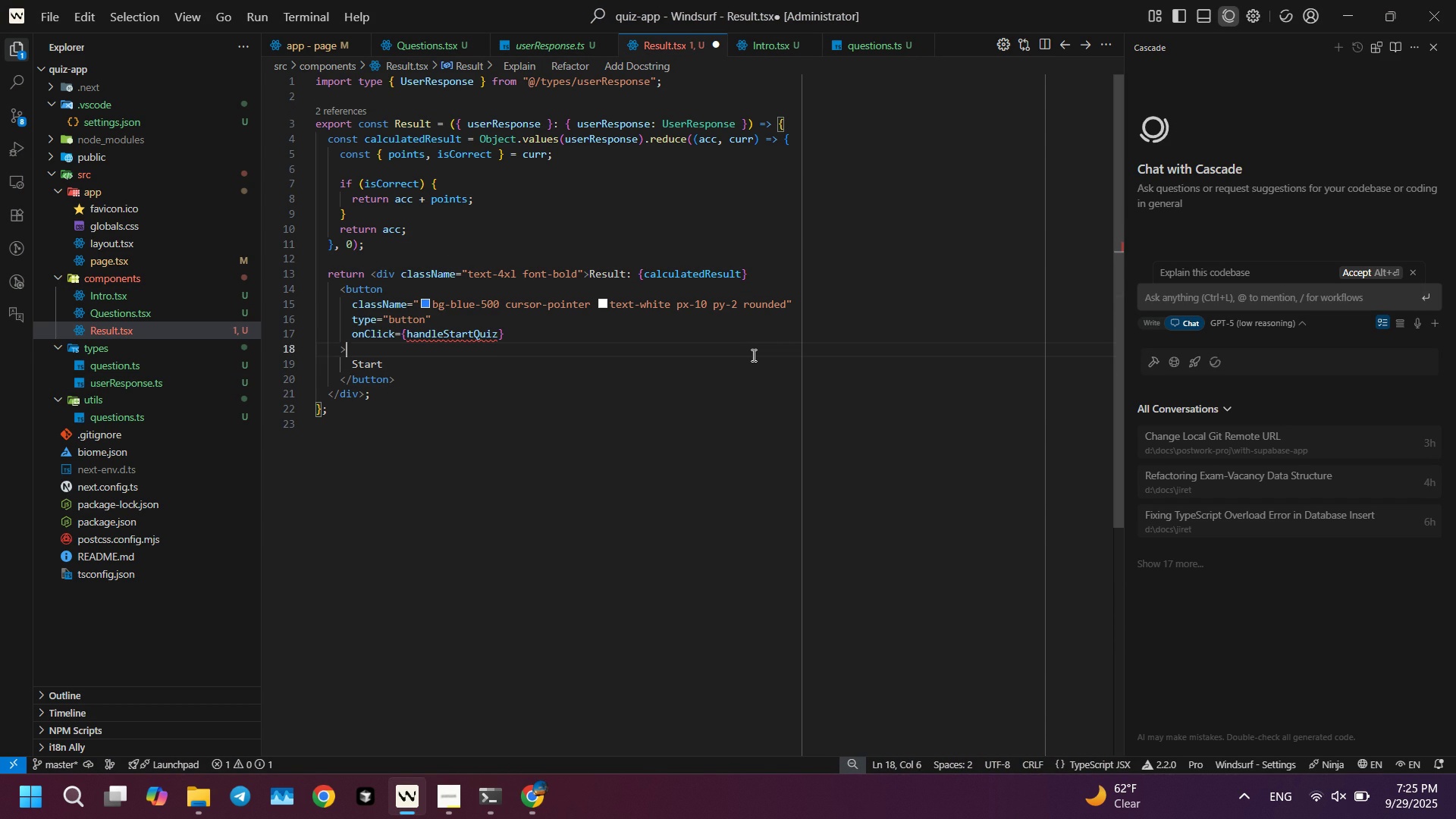 
key(ArrowUp)